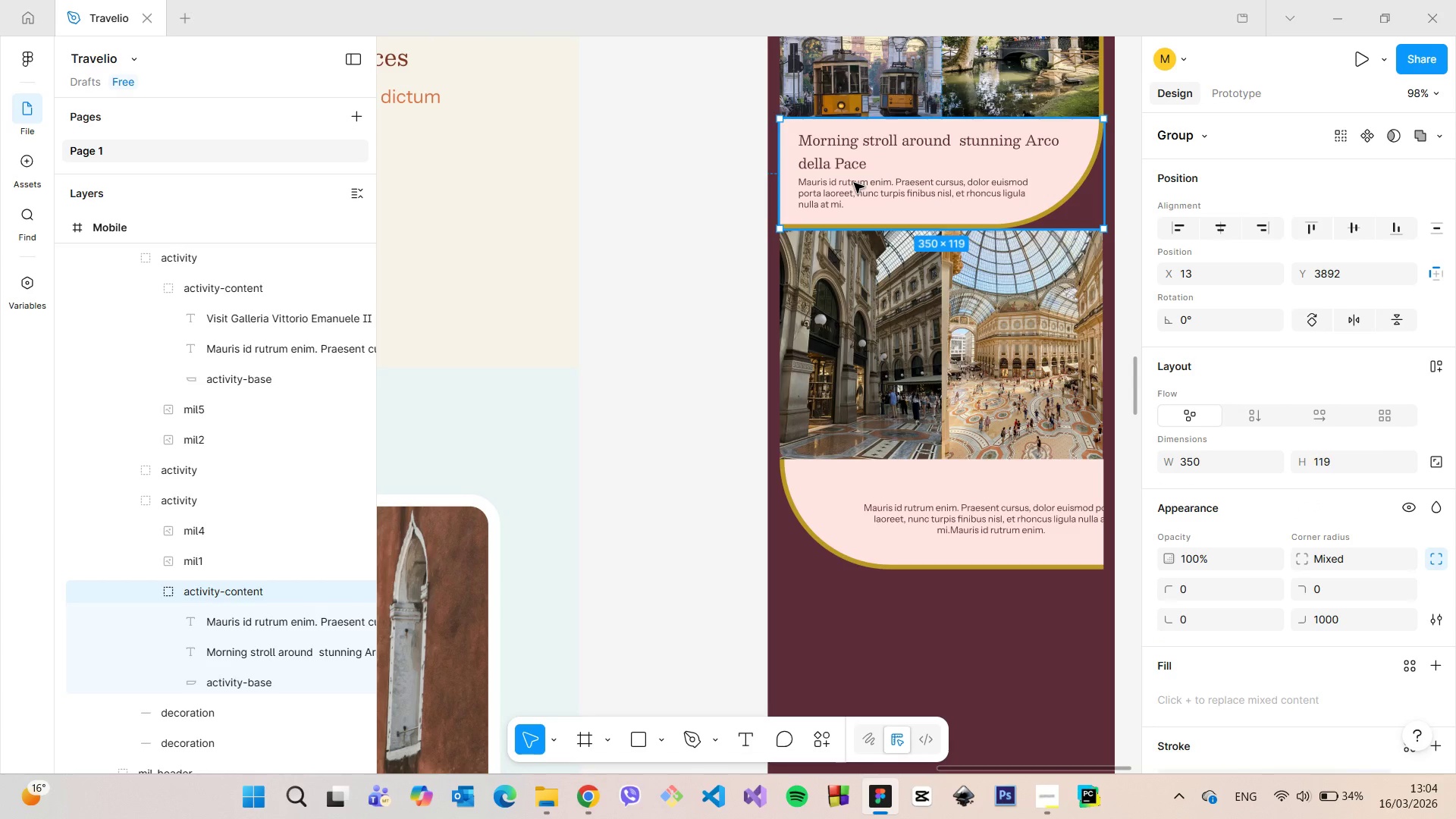 
double_click([854, 183])
 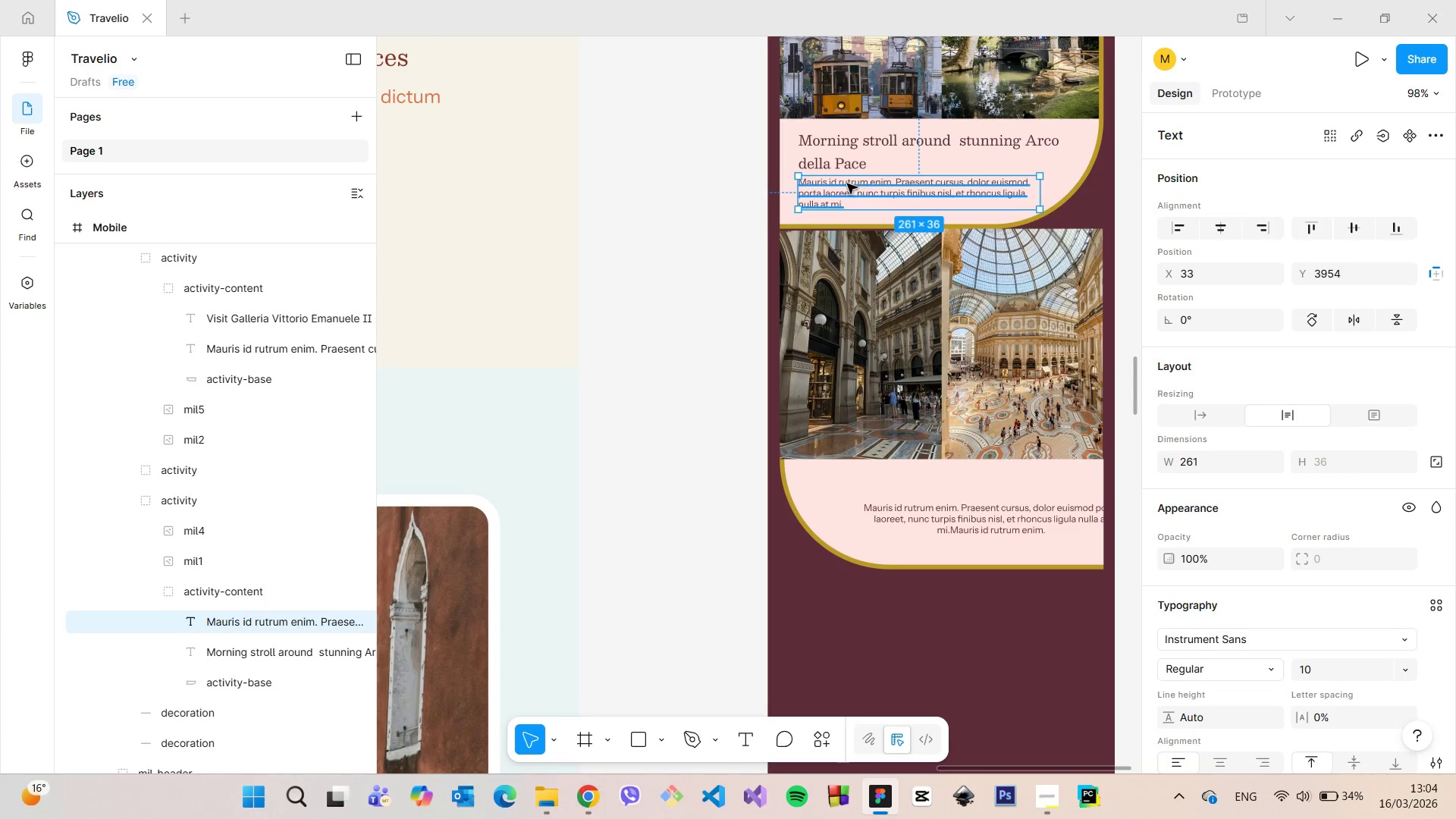 
hold_key(key=AltLeft, duration=0.75)
 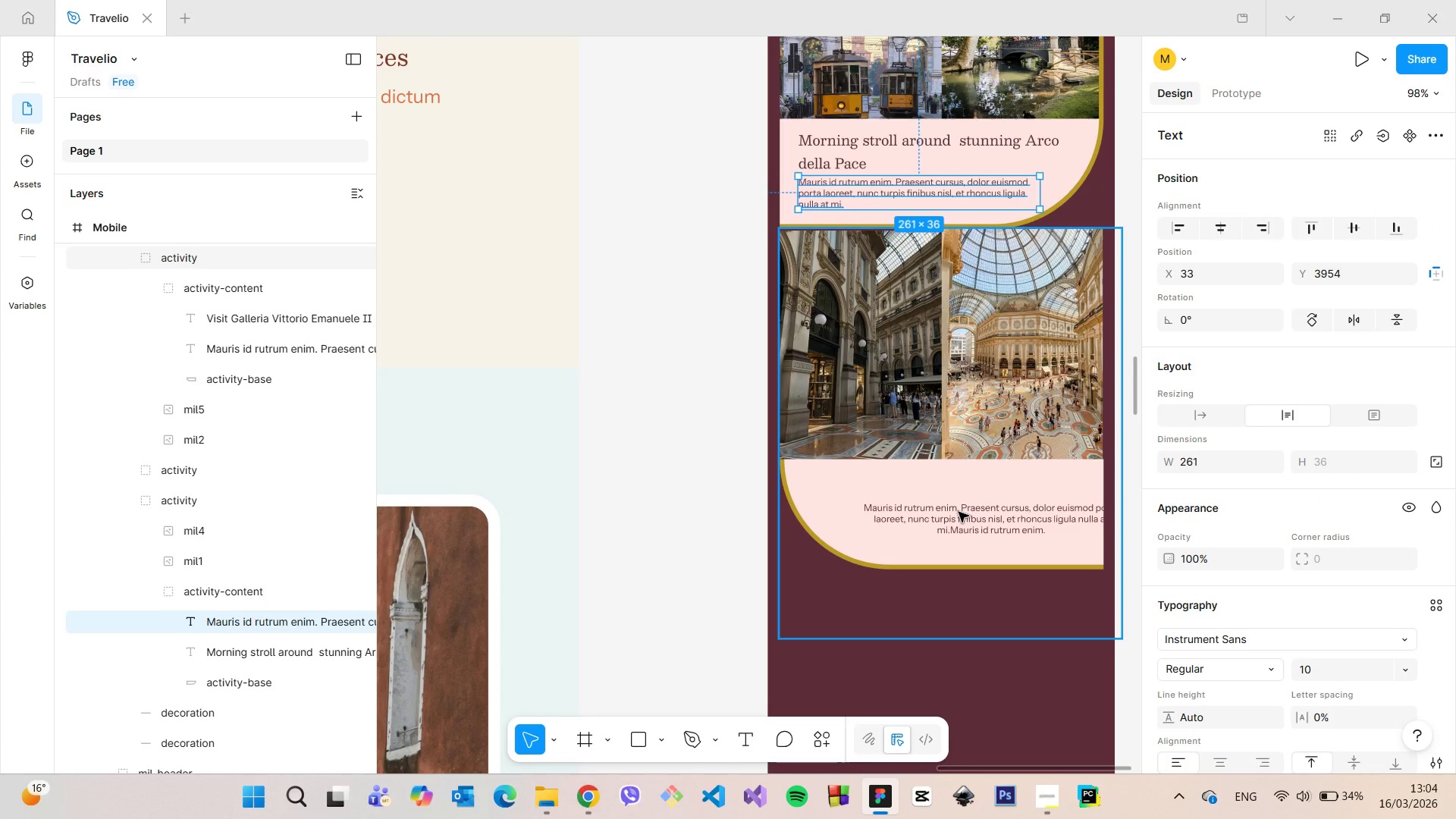 
double_click([959, 512])
 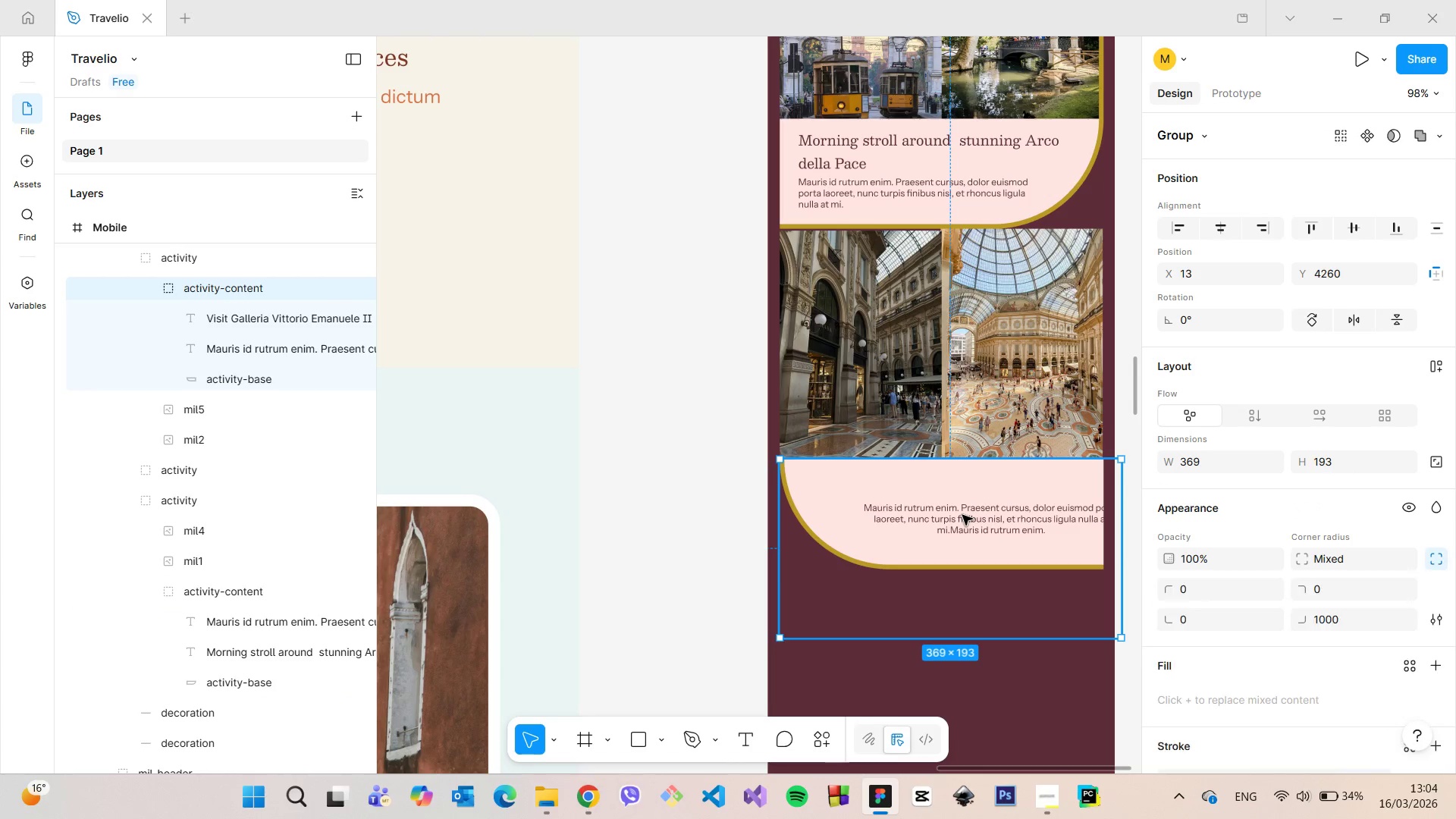 
double_click([962, 515])
 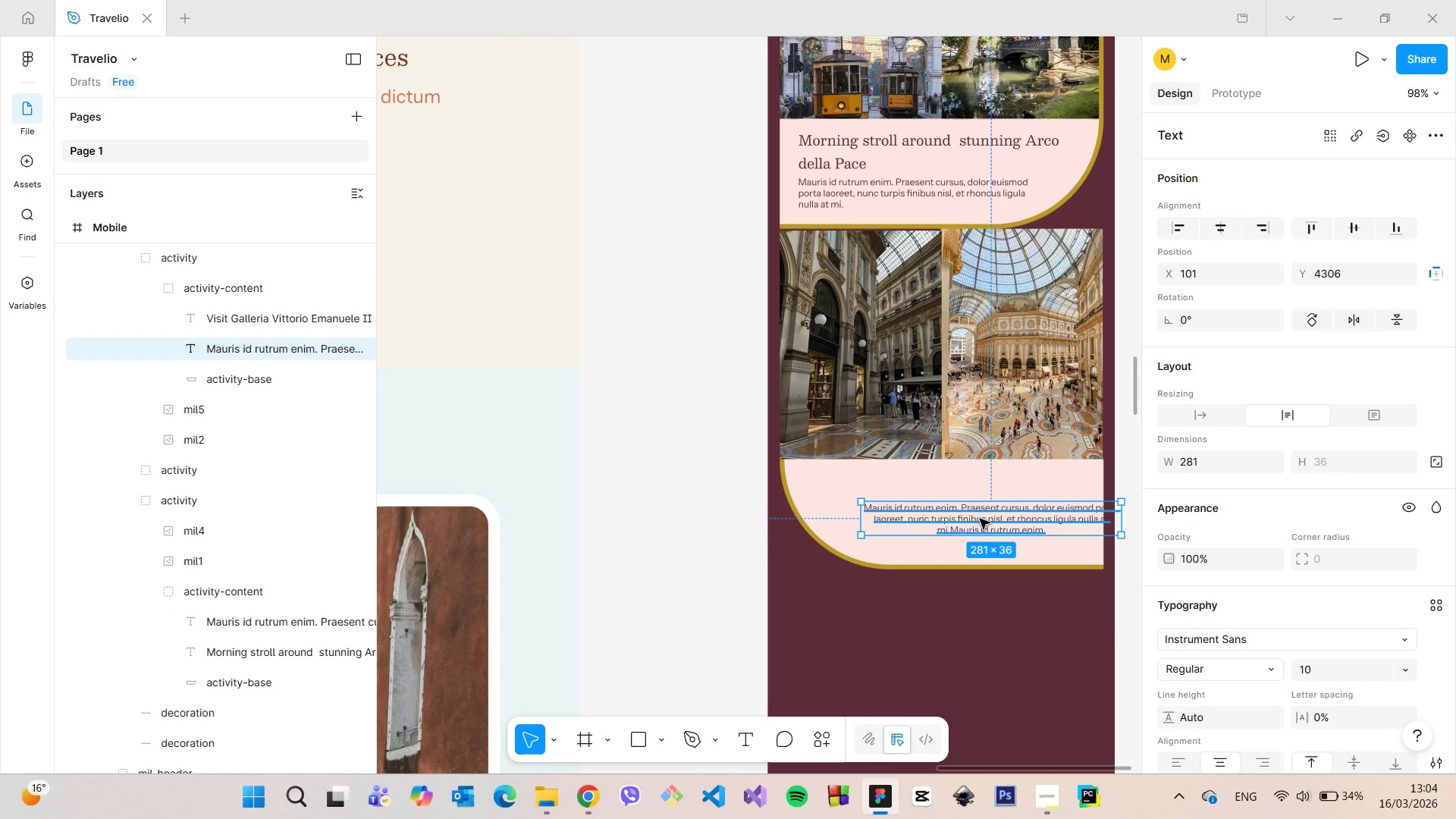 
left_click_drag(start_coordinate=[989, 519], to_coordinate=[956, 535])
 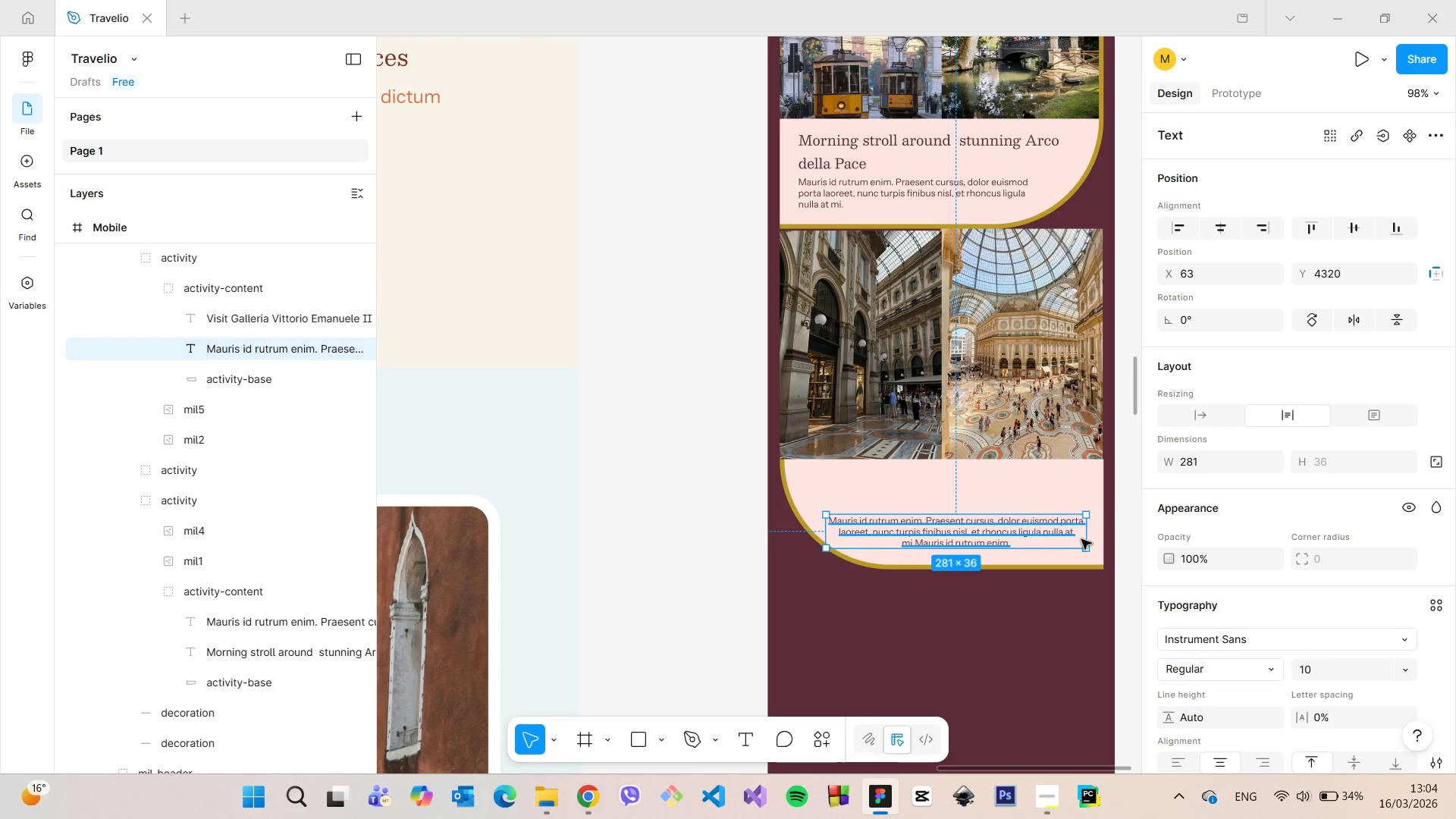 
hold_key(key=AltLeft, duration=0.64)
 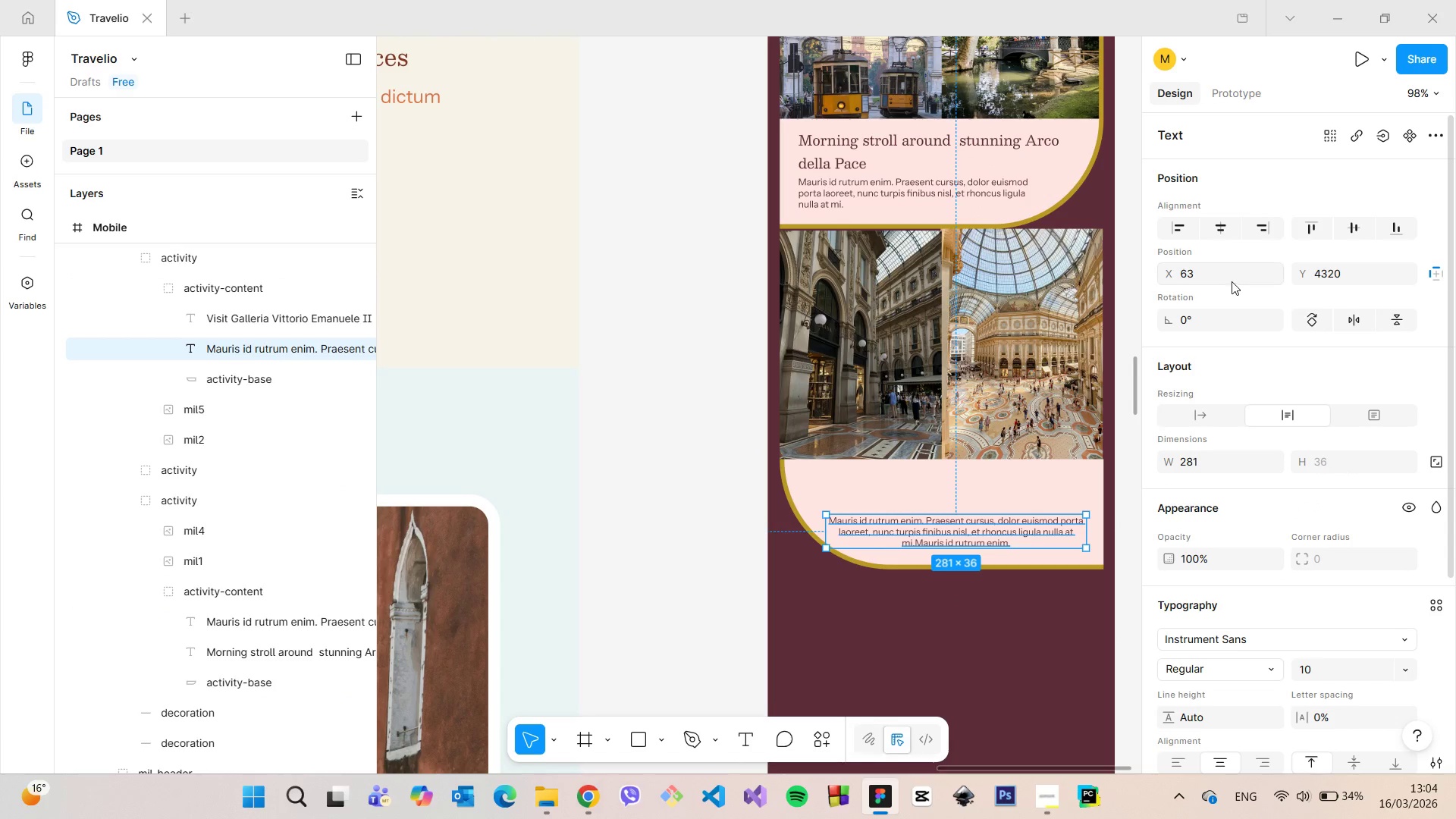 
hold_key(key=AltLeft, duration=2.08)
left_click([1232, 281])
 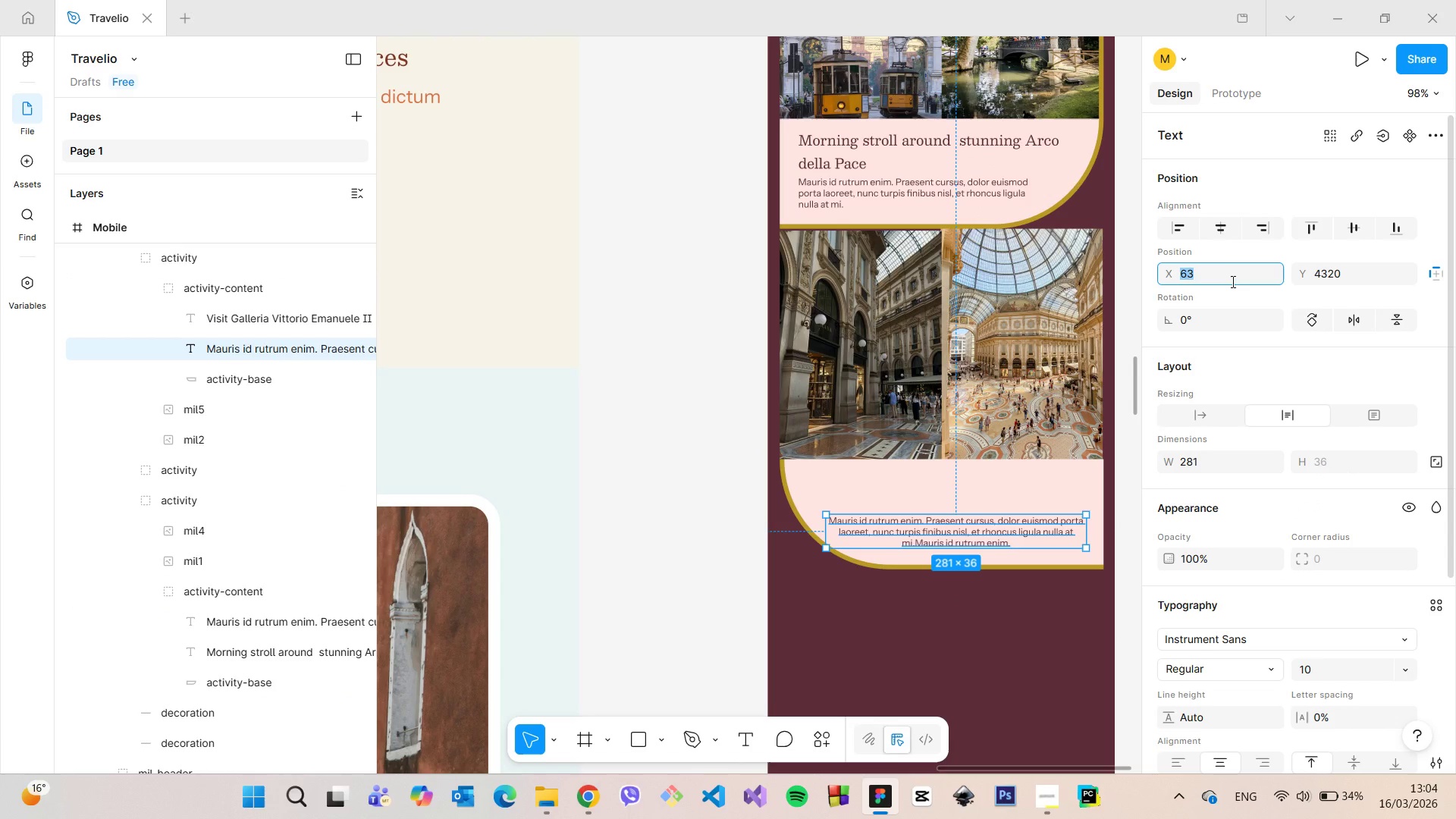 
key(ArrowDown)
 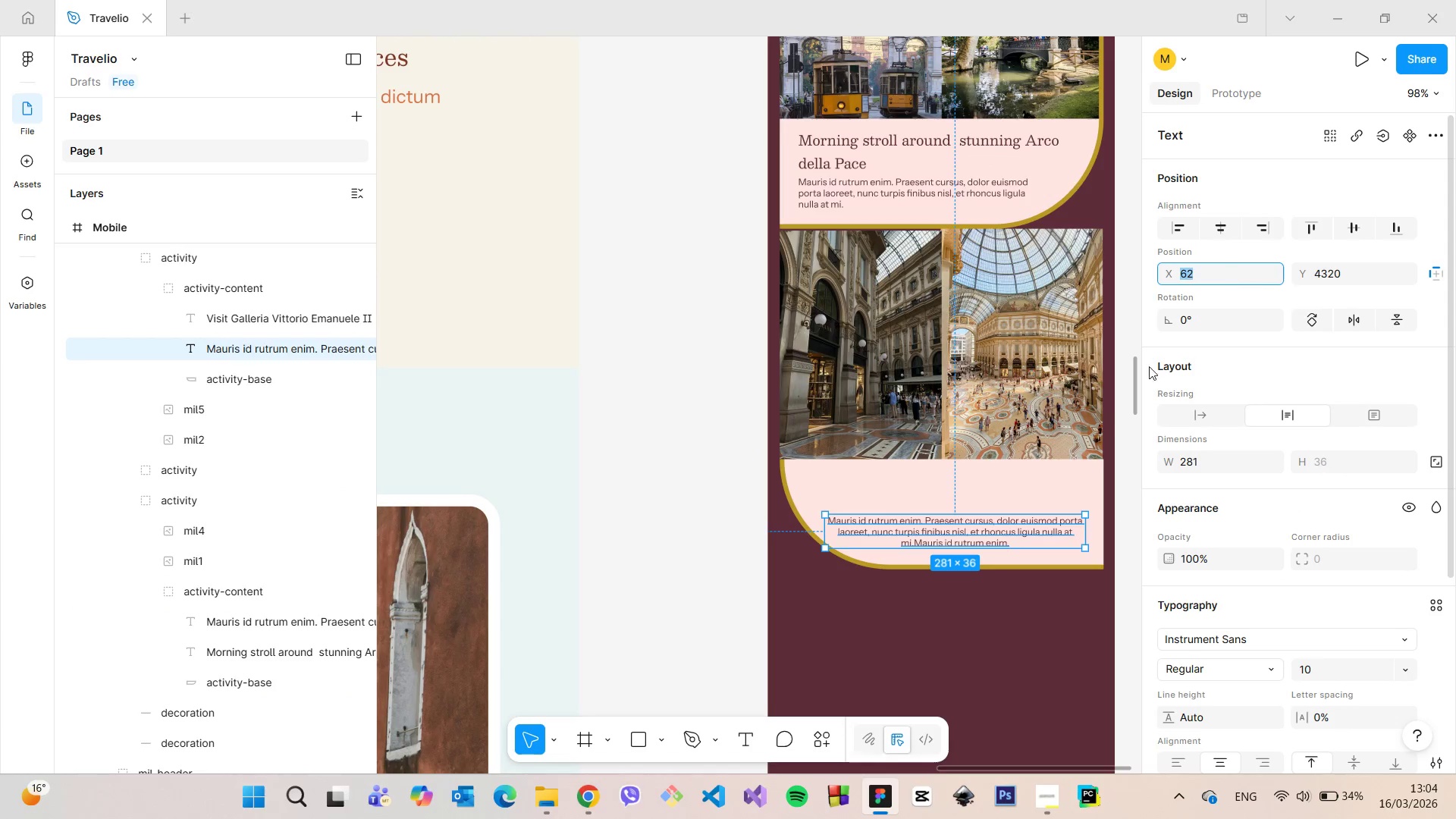 
hold_key(key=AltLeft, duration=1.12)
 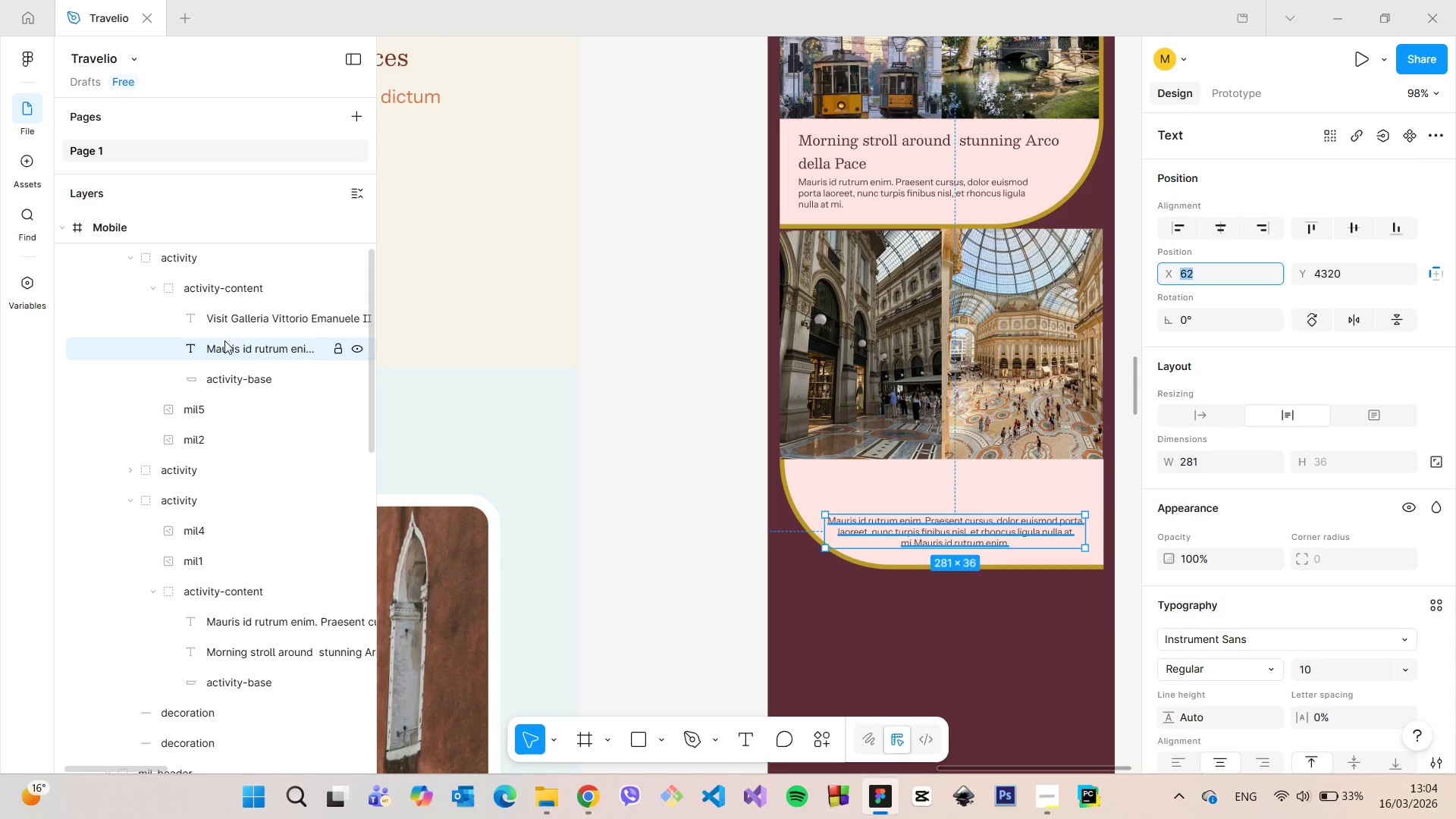 
left_click([231, 322])
 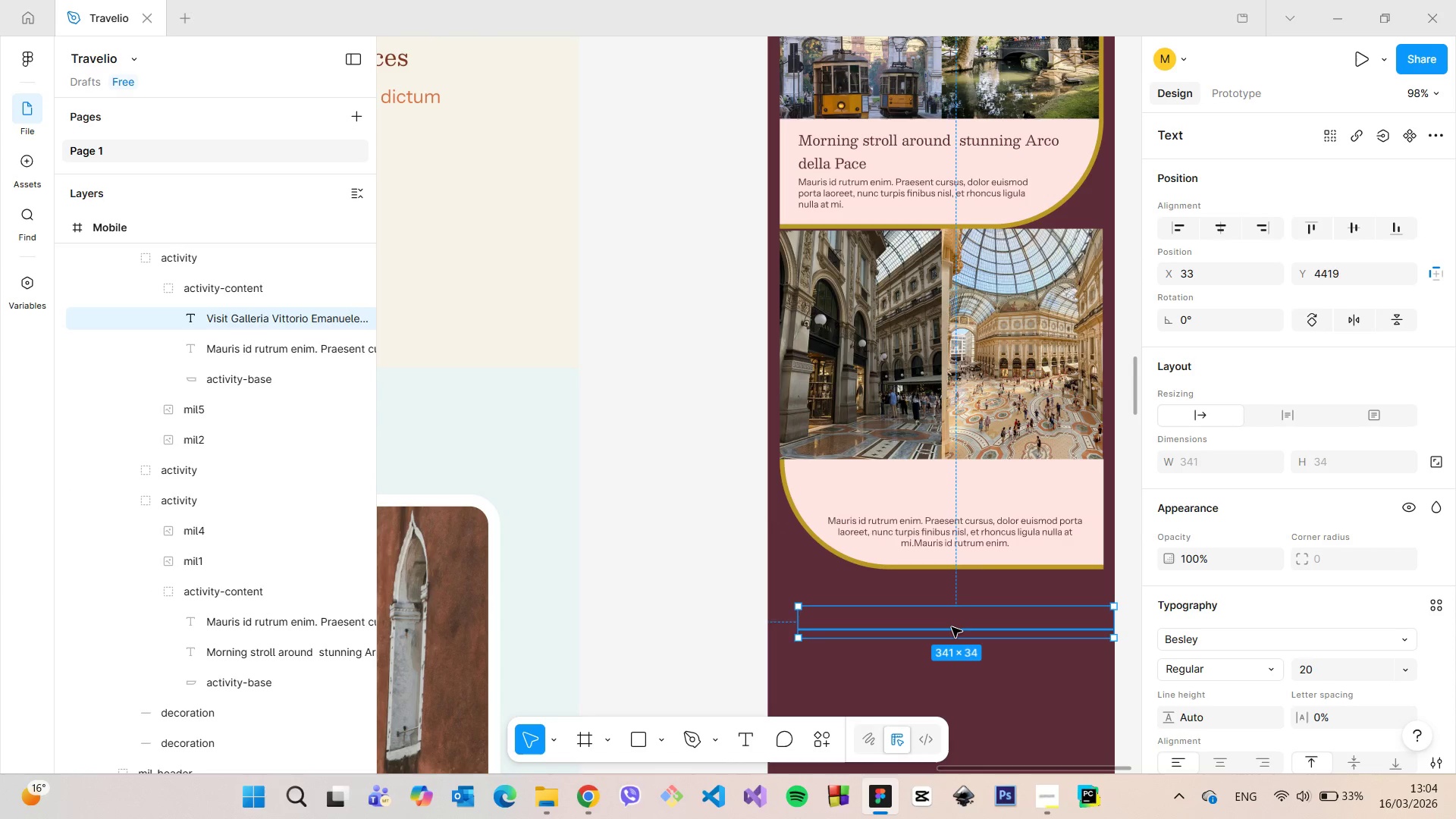 
left_click_drag(start_coordinate=[952, 627], to_coordinate=[924, 498])
 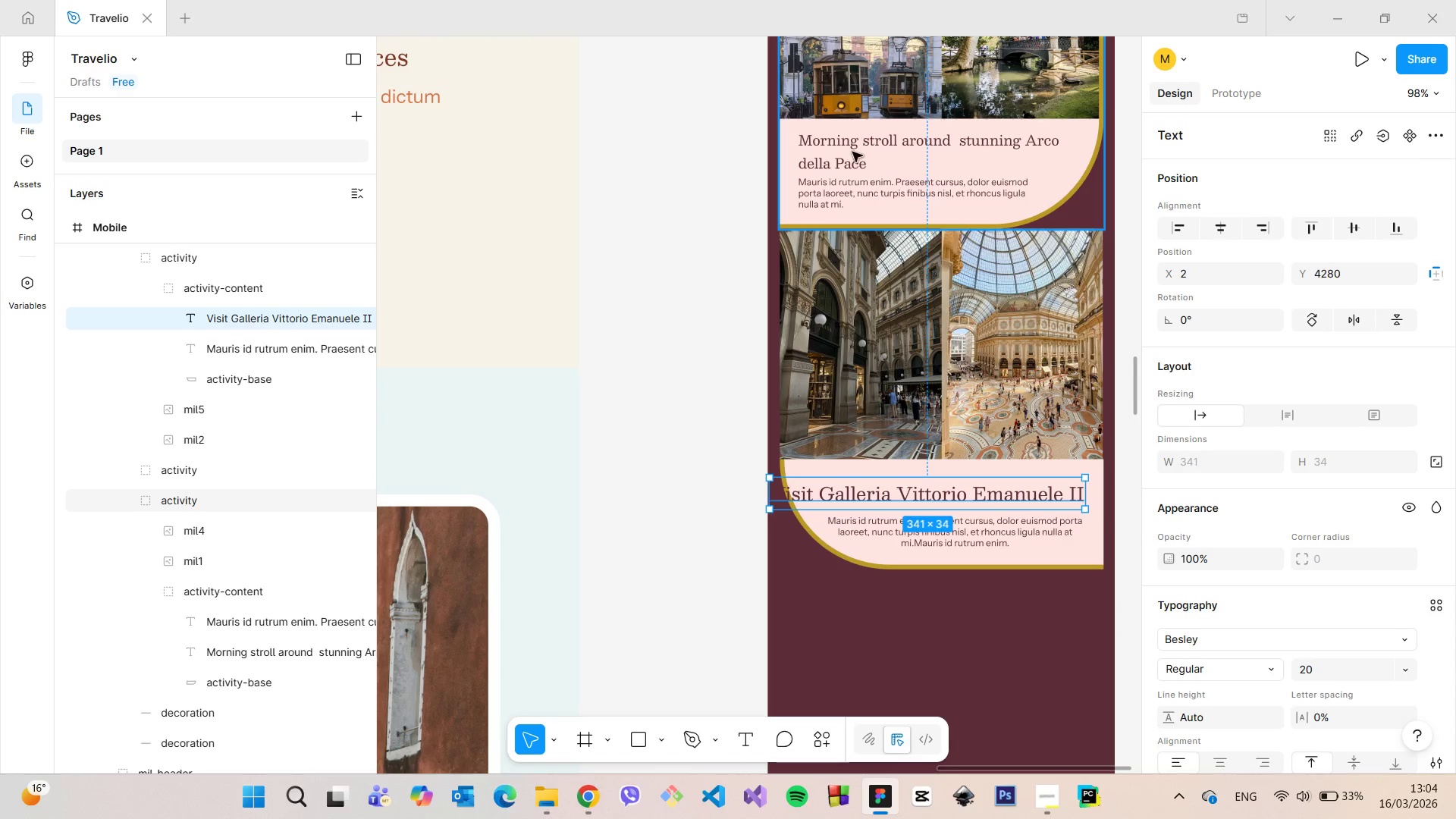 
double_click([851, 151])
 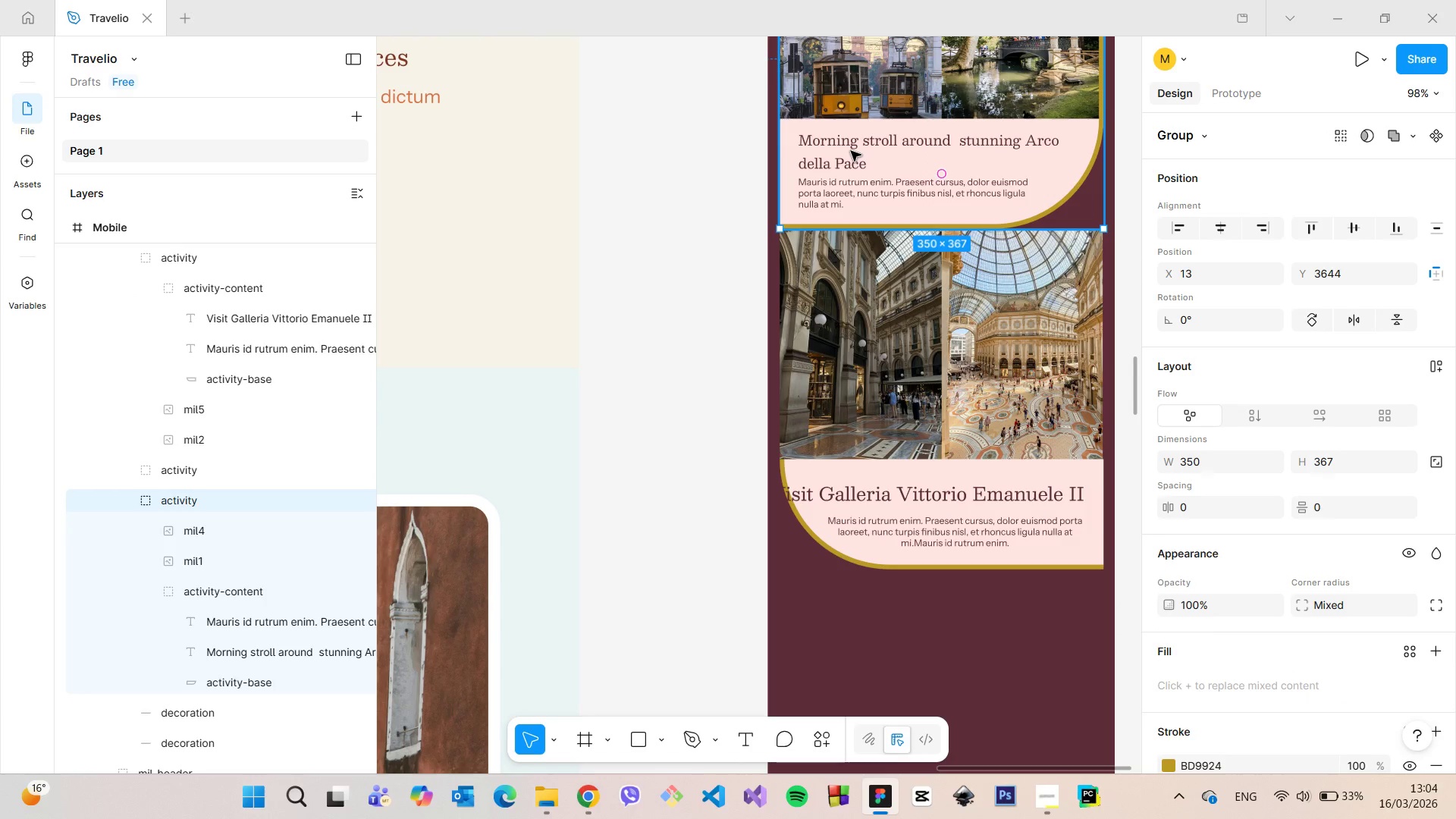 
triple_click([851, 151])
 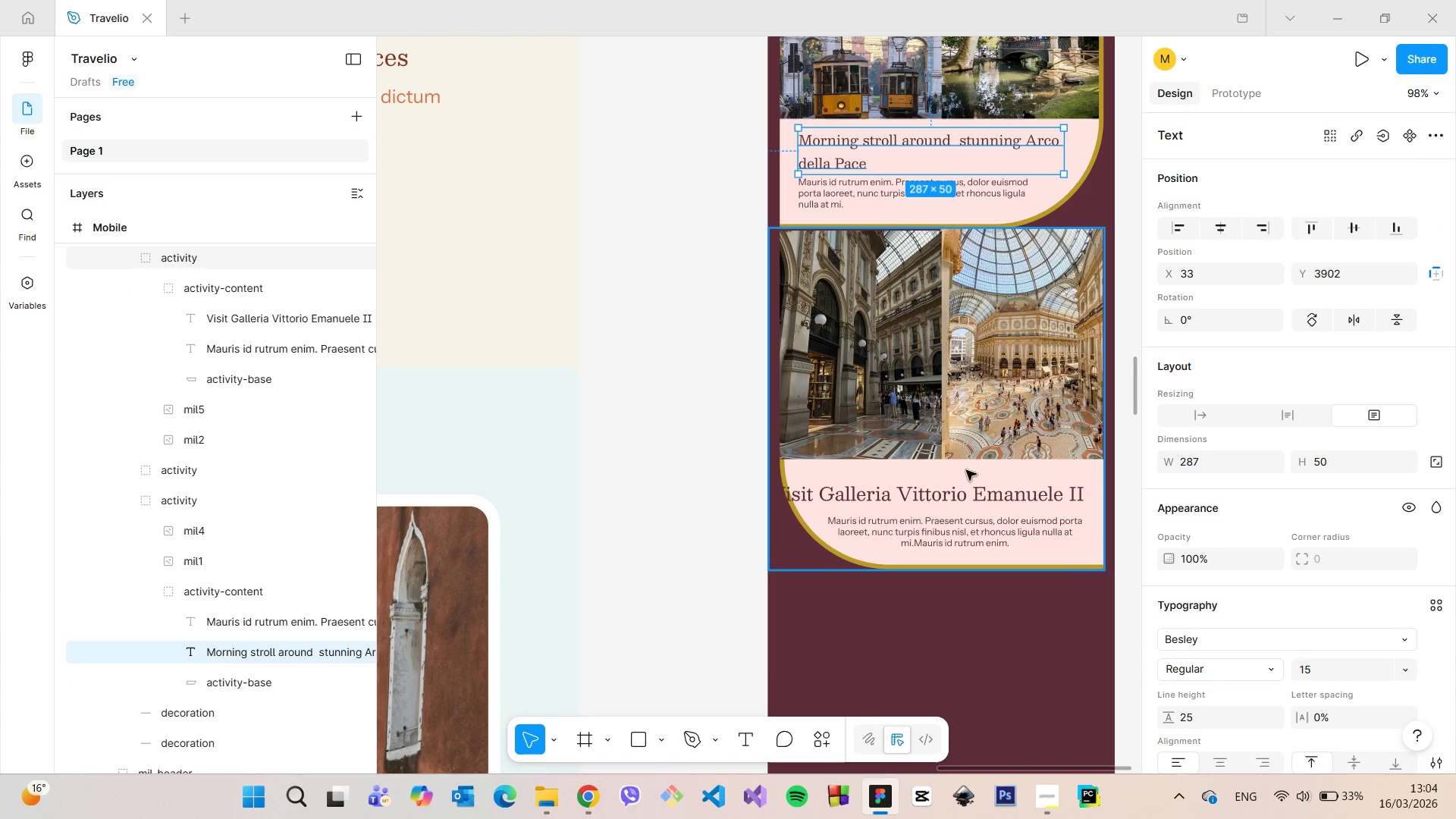 
double_click([956, 501])
 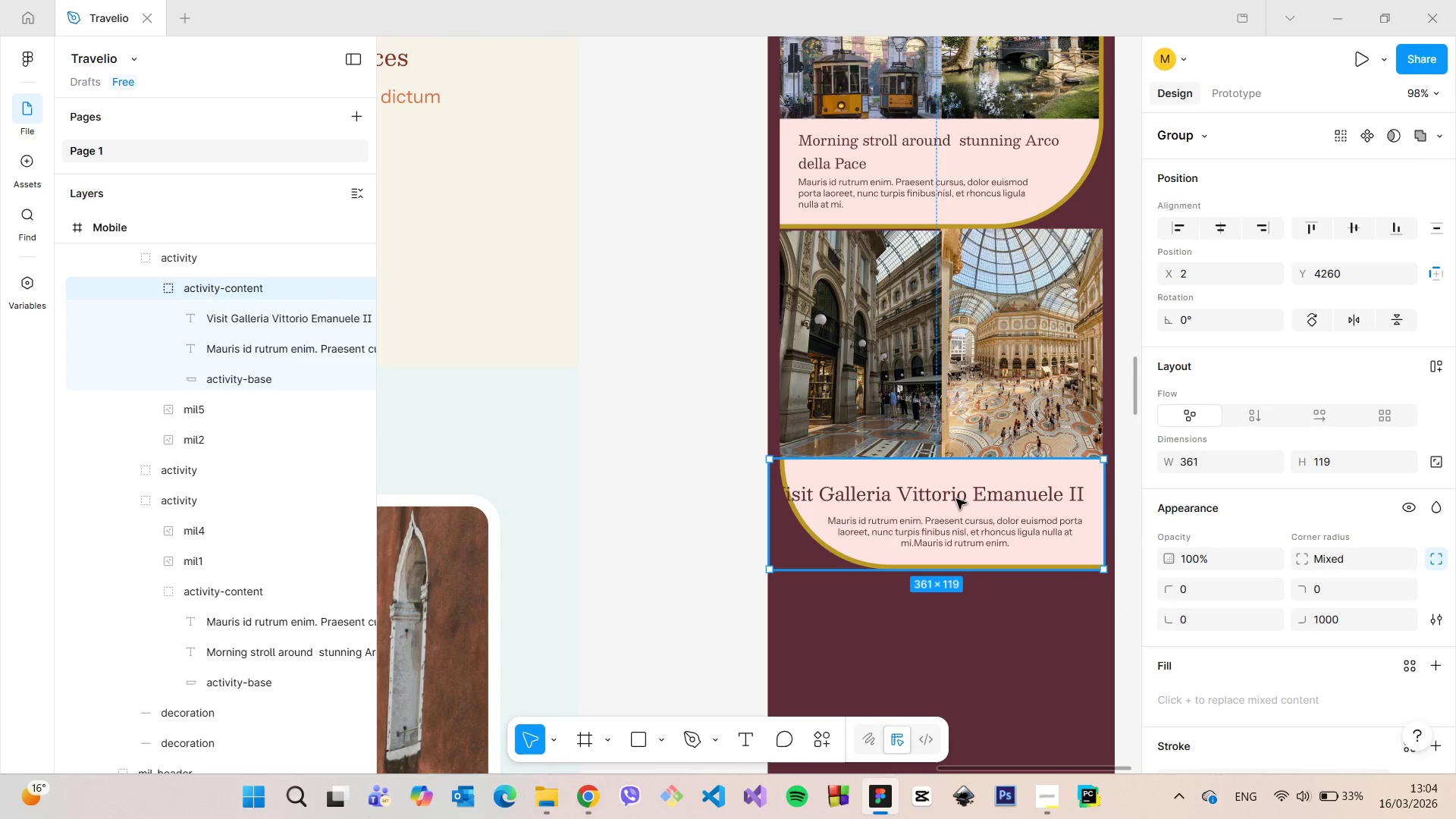 
double_click([956, 499])
 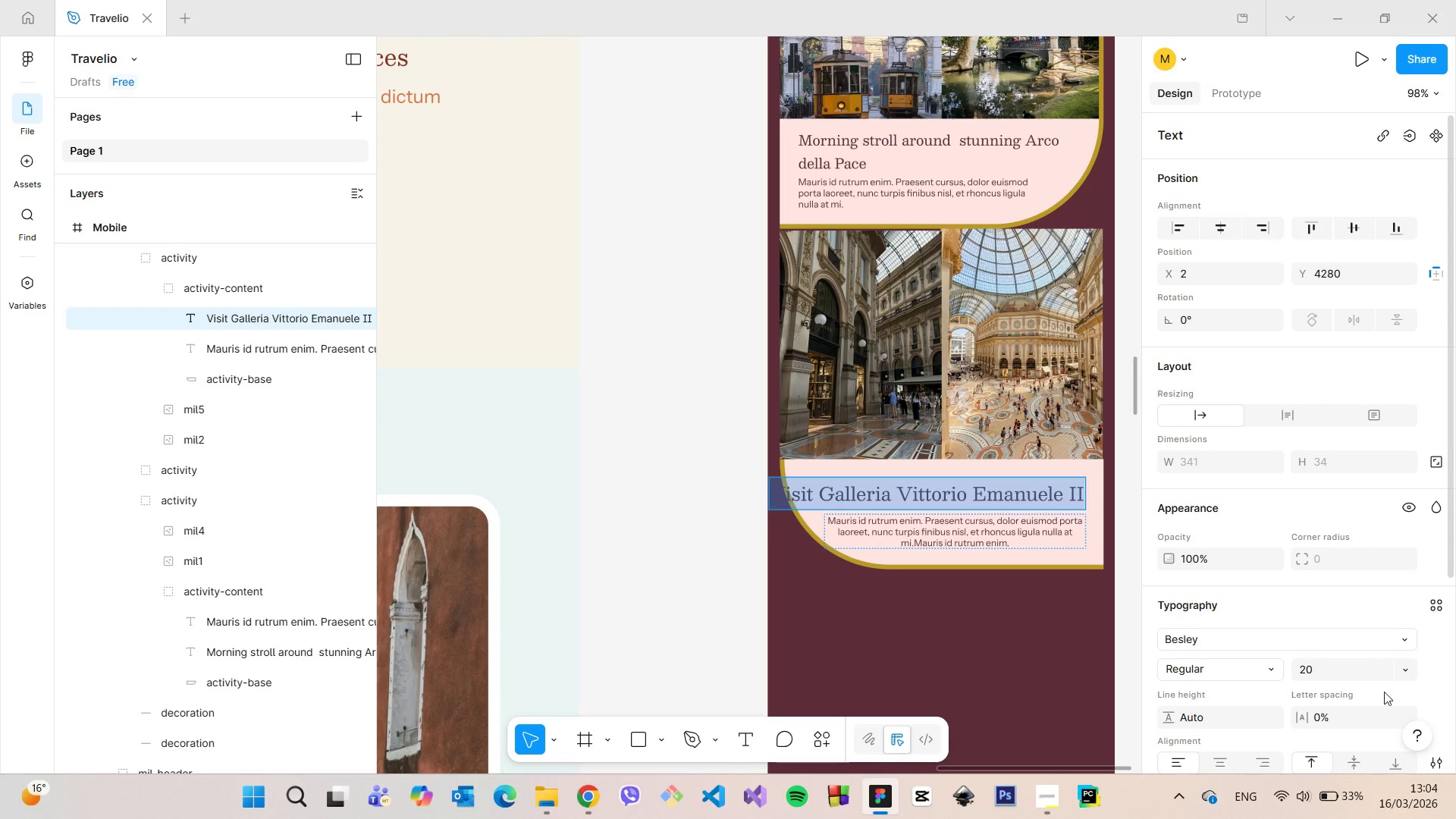 
left_click([1342, 677])
 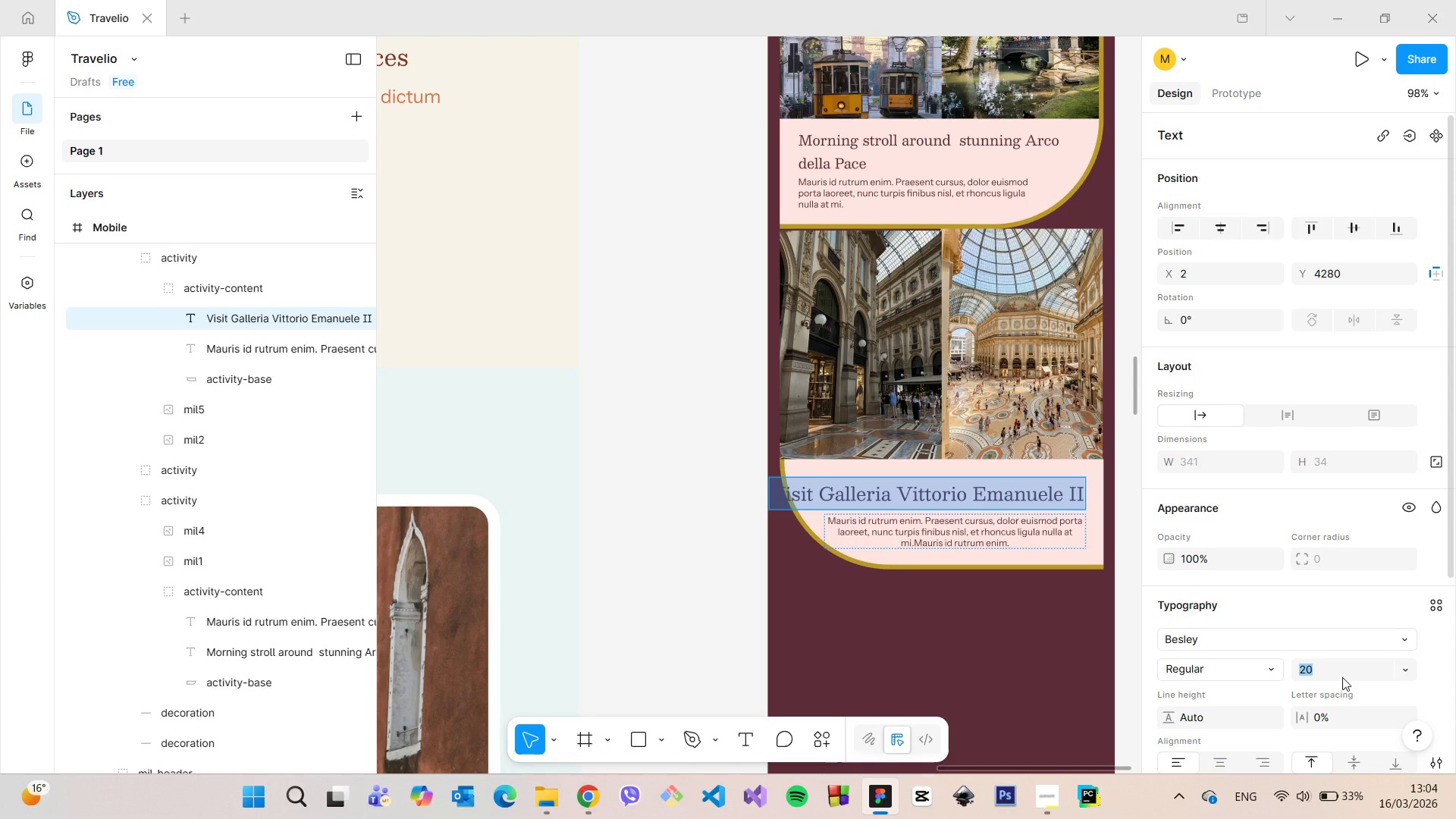 
type(15)
 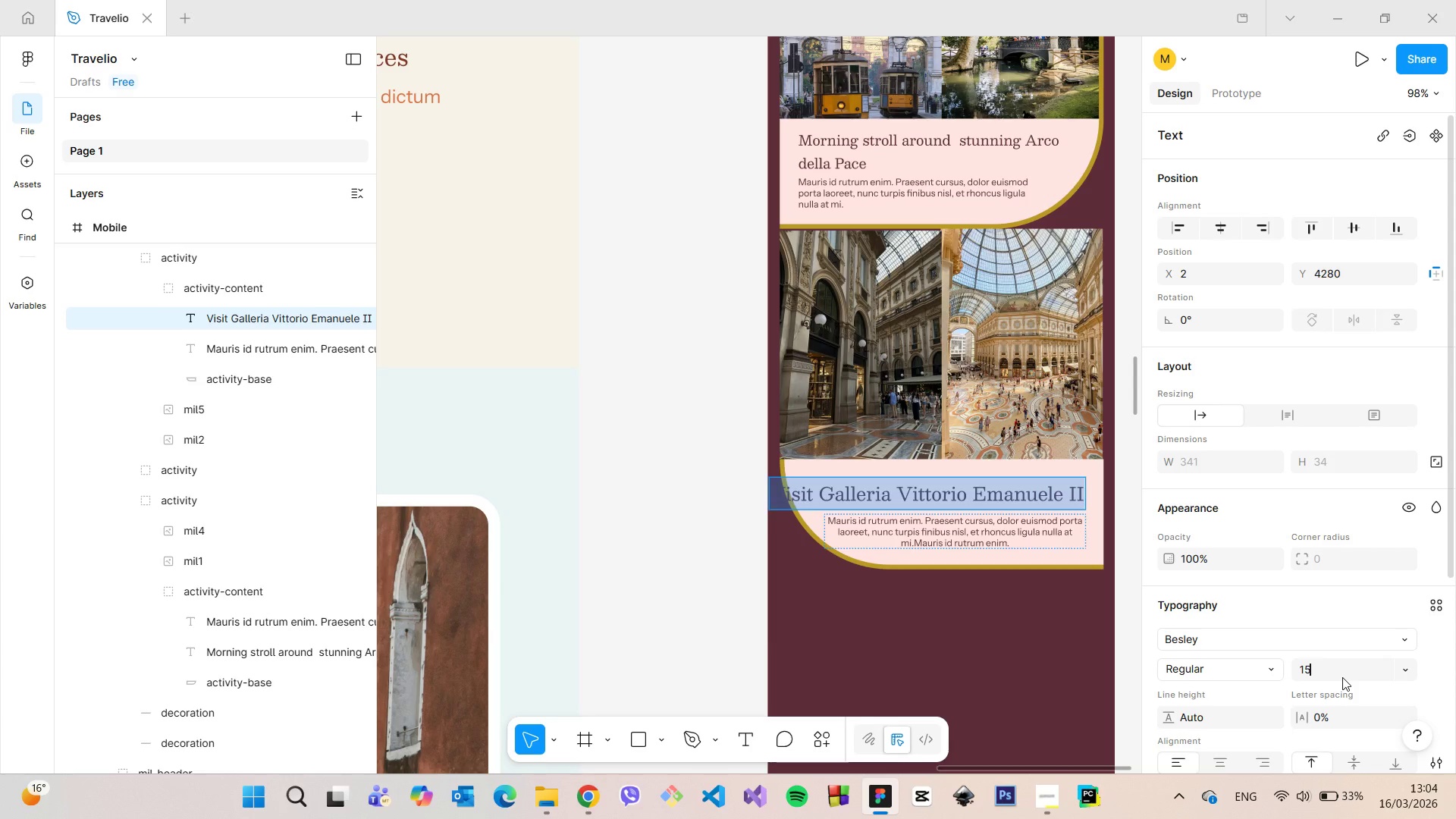 
key(Enter)
 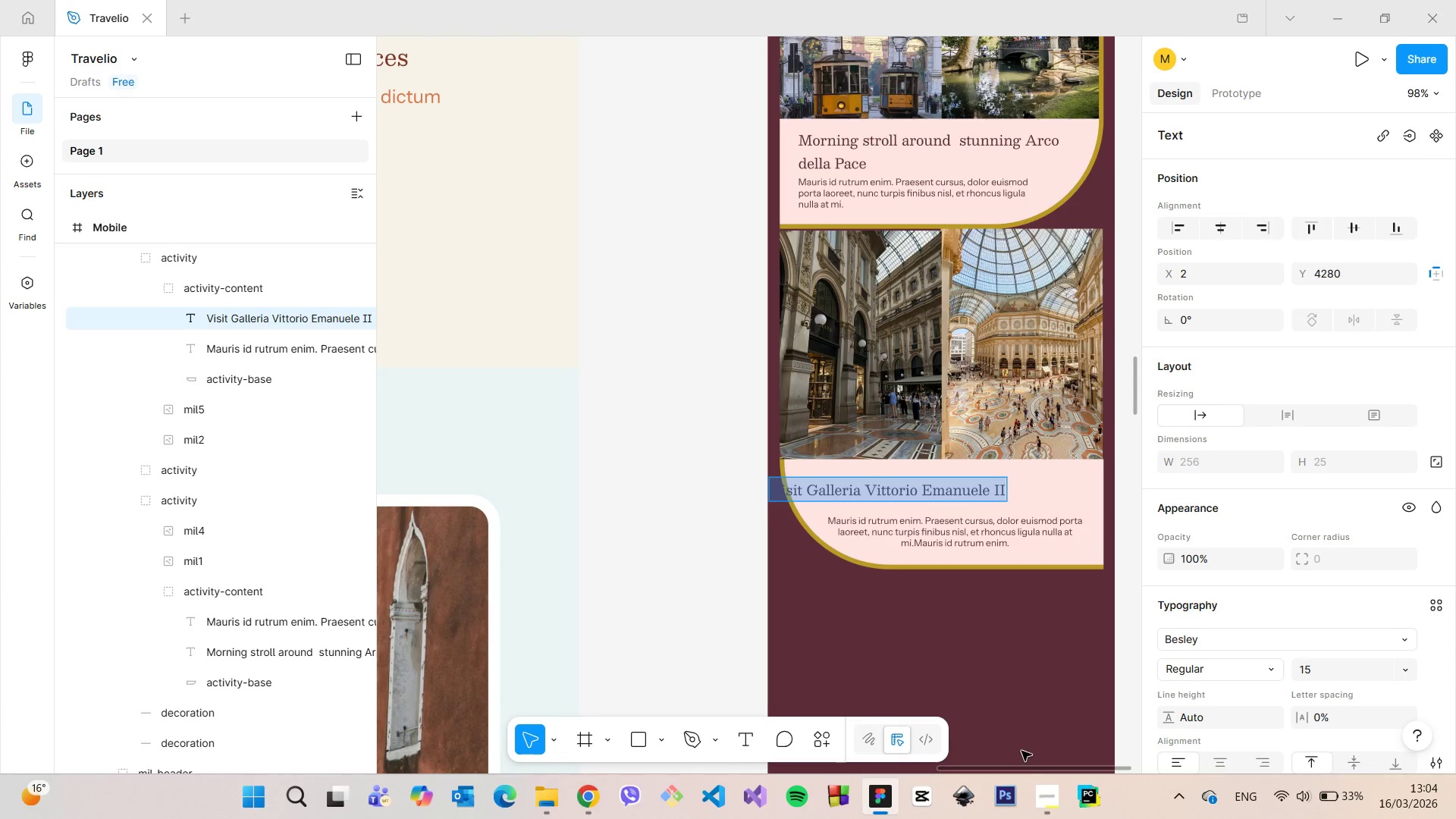 
left_click_drag(start_coordinate=[1028, 766], to_coordinate=[1046, 767])
 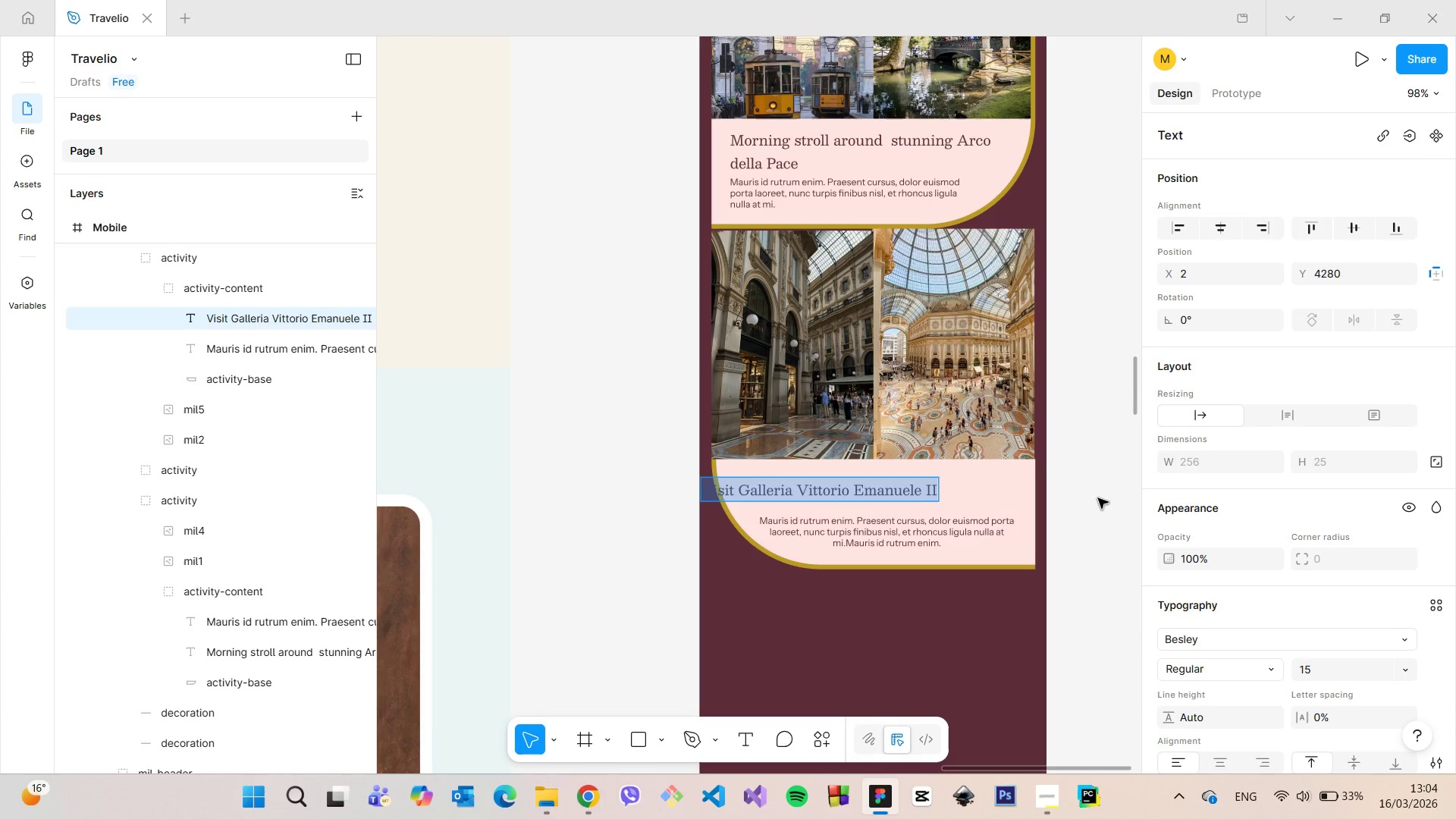 
left_click([1101, 497])
 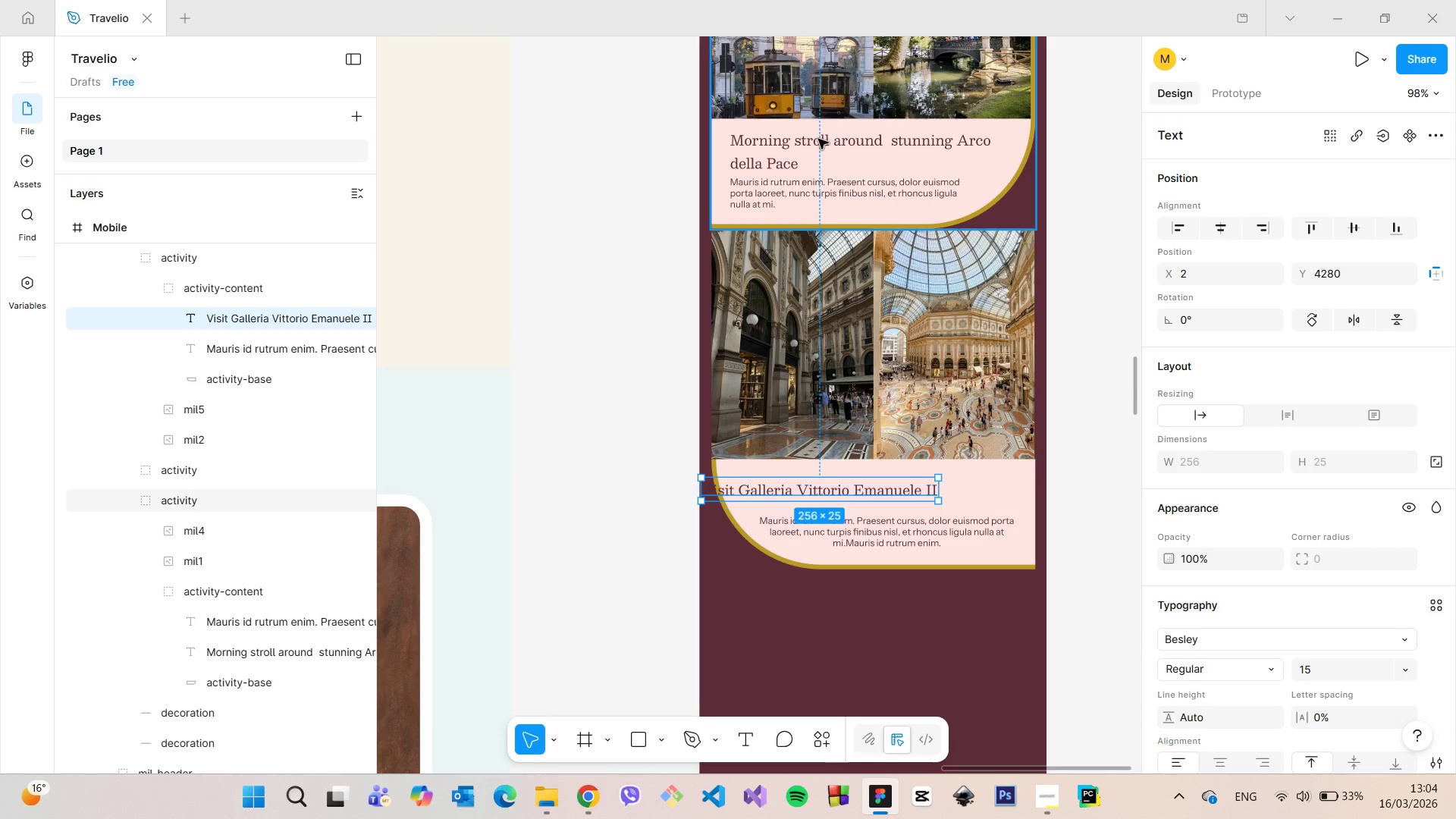 
double_click([818, 139])
 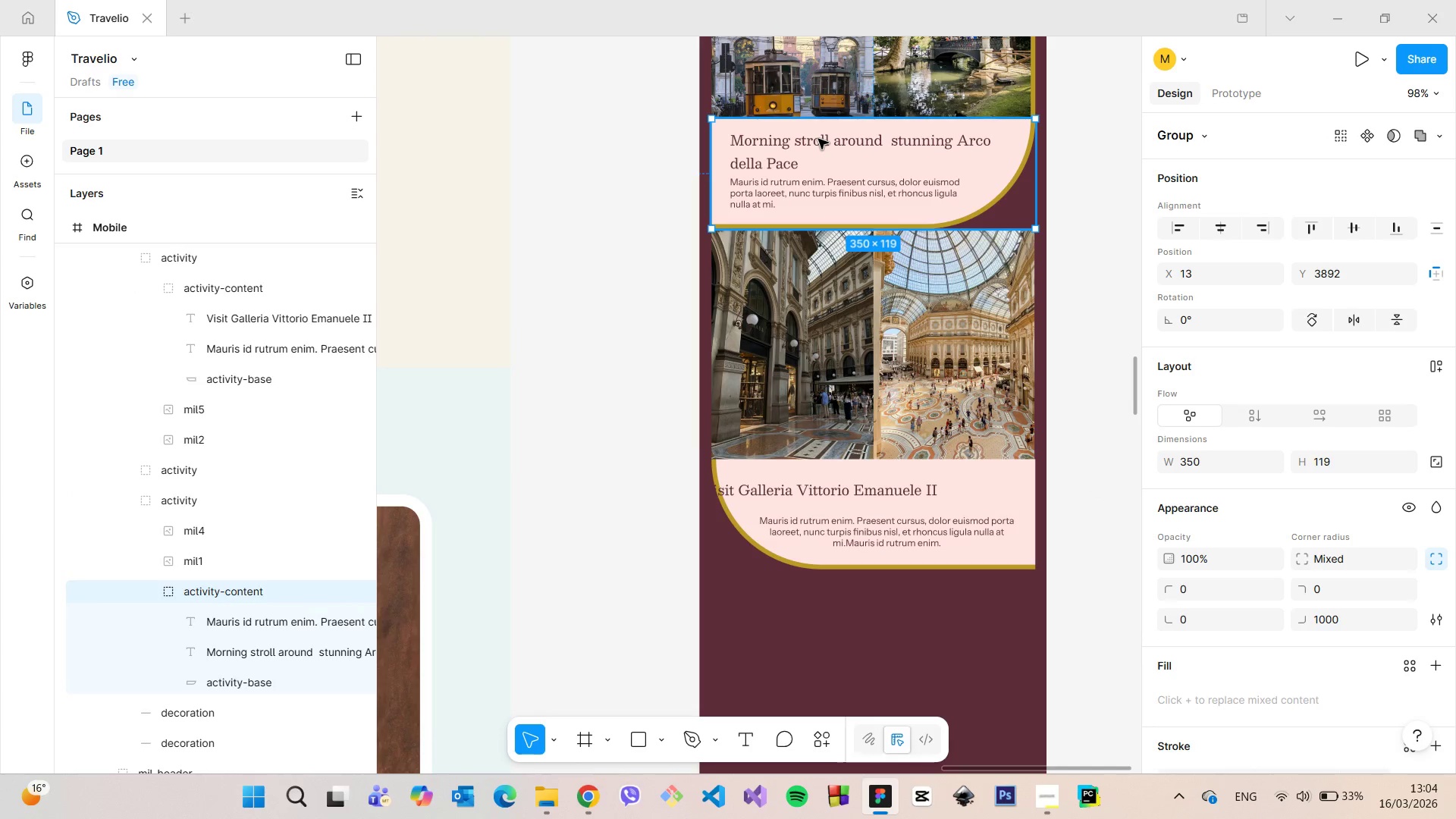 
double_click([818, 139])
 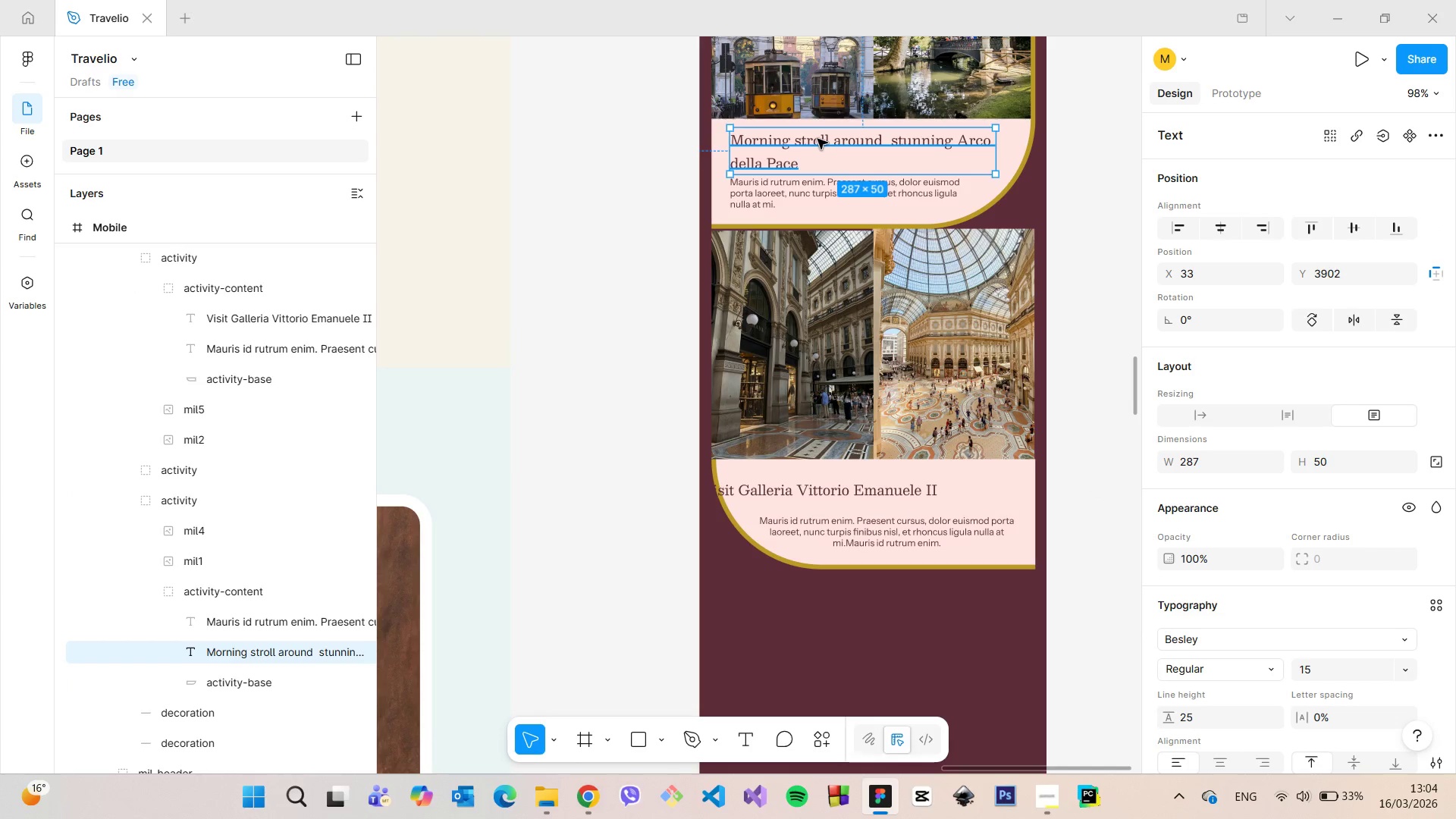 
hold_key(key=AltLeft, duration=0.45)
 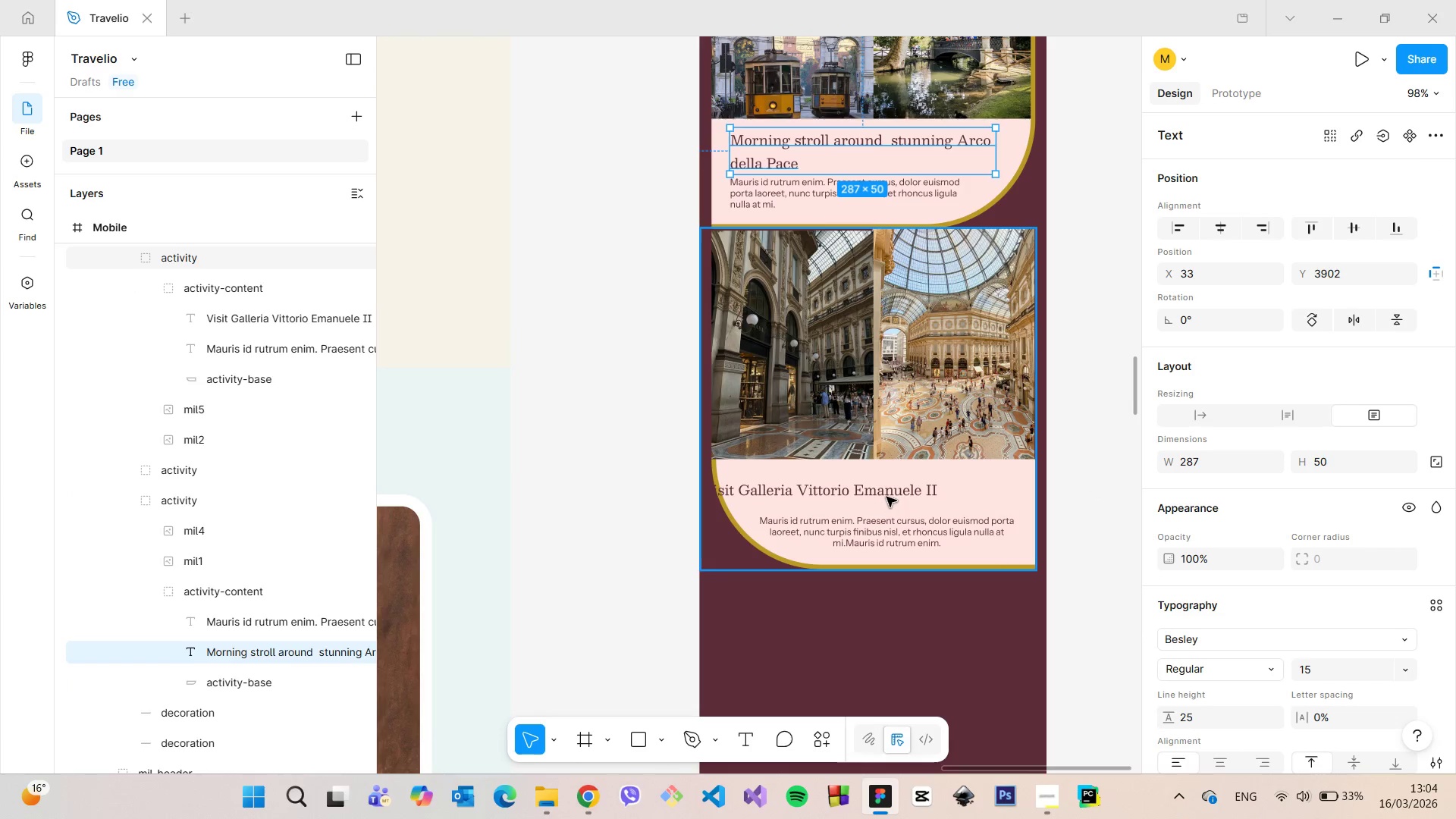 
double_click([886, 497])
 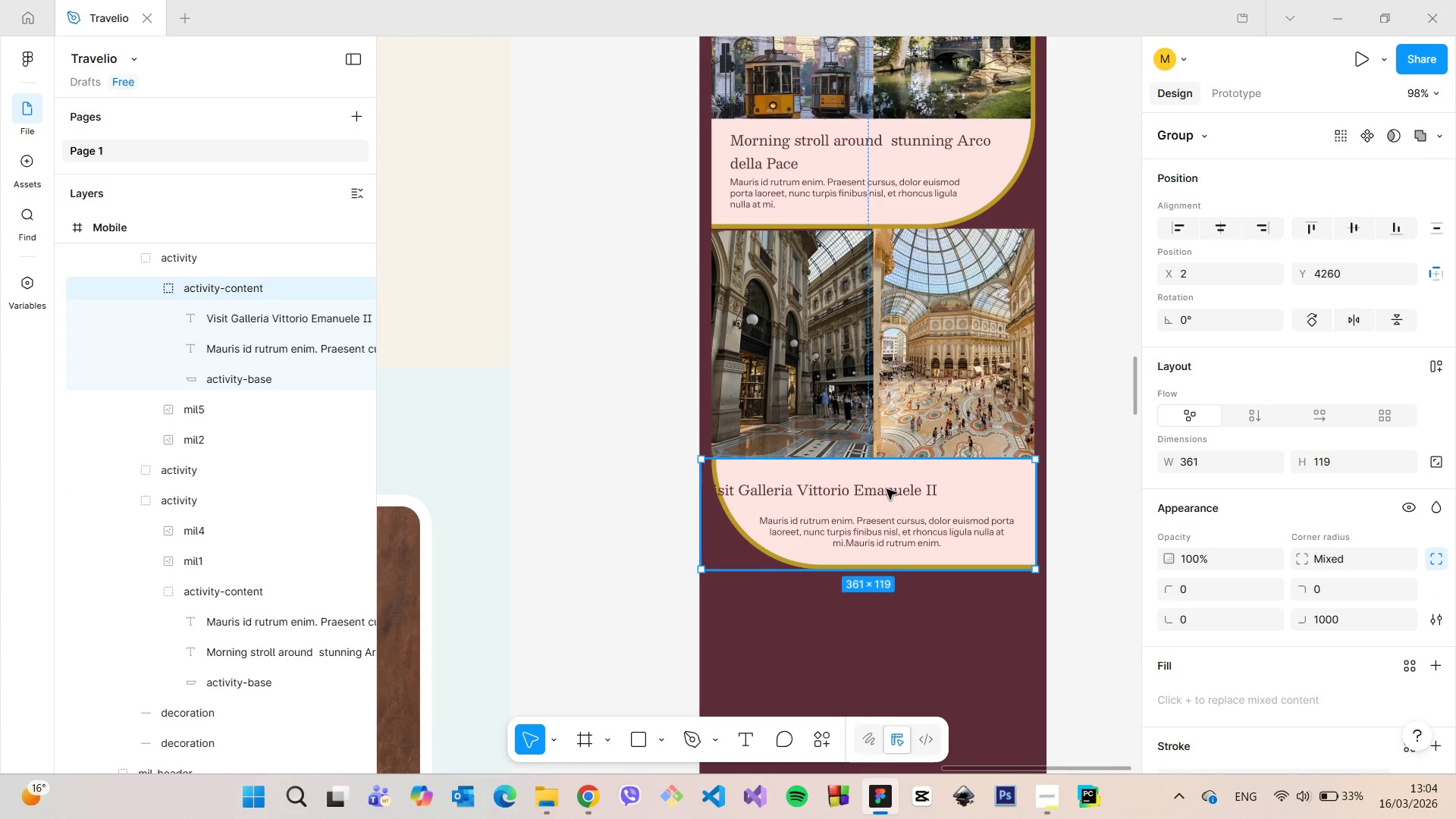 
double_click([886, 489])
 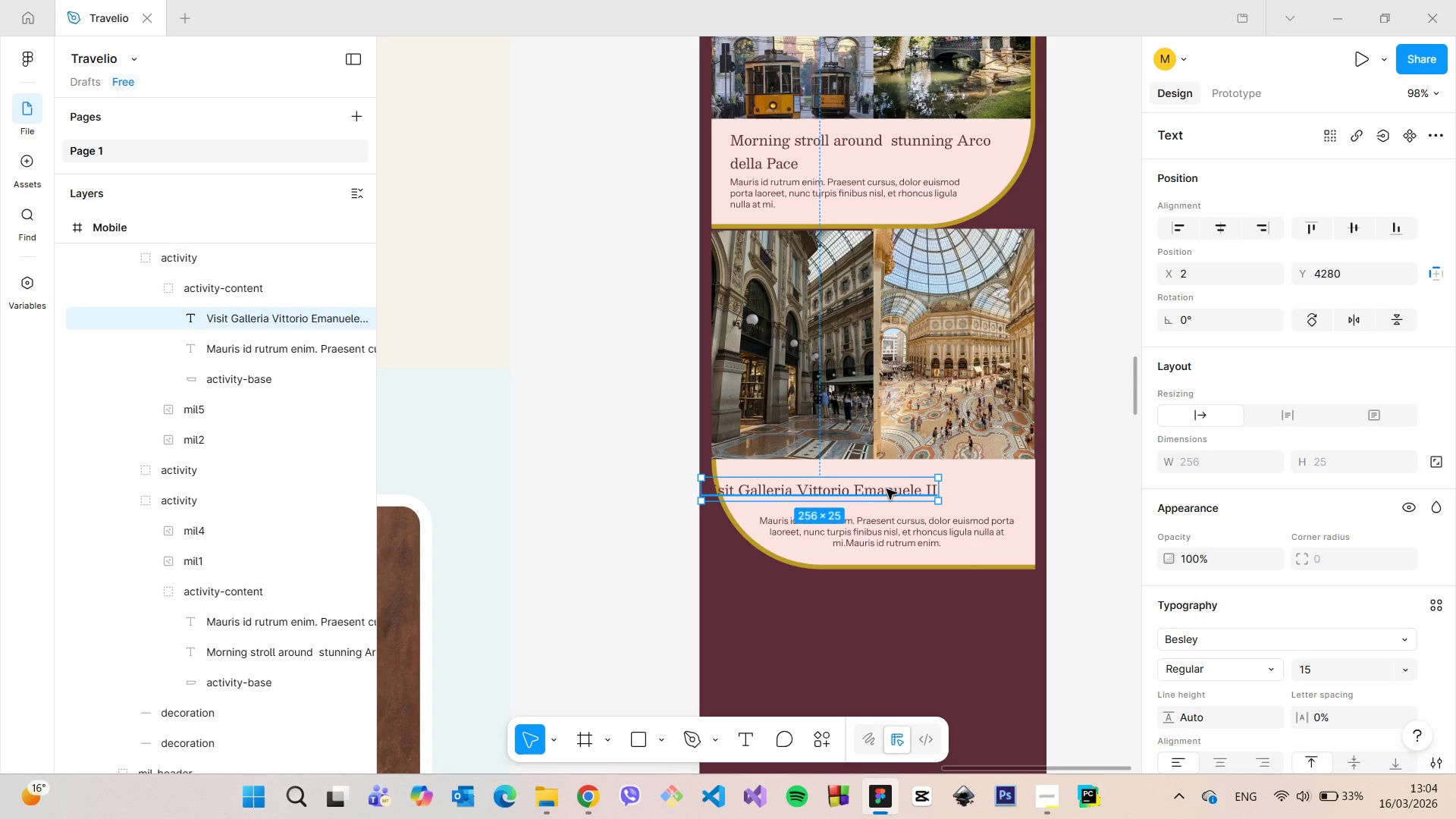 
left_click_drag(start_coordinate=[882, 488], to_coordinate=[959, 482])
 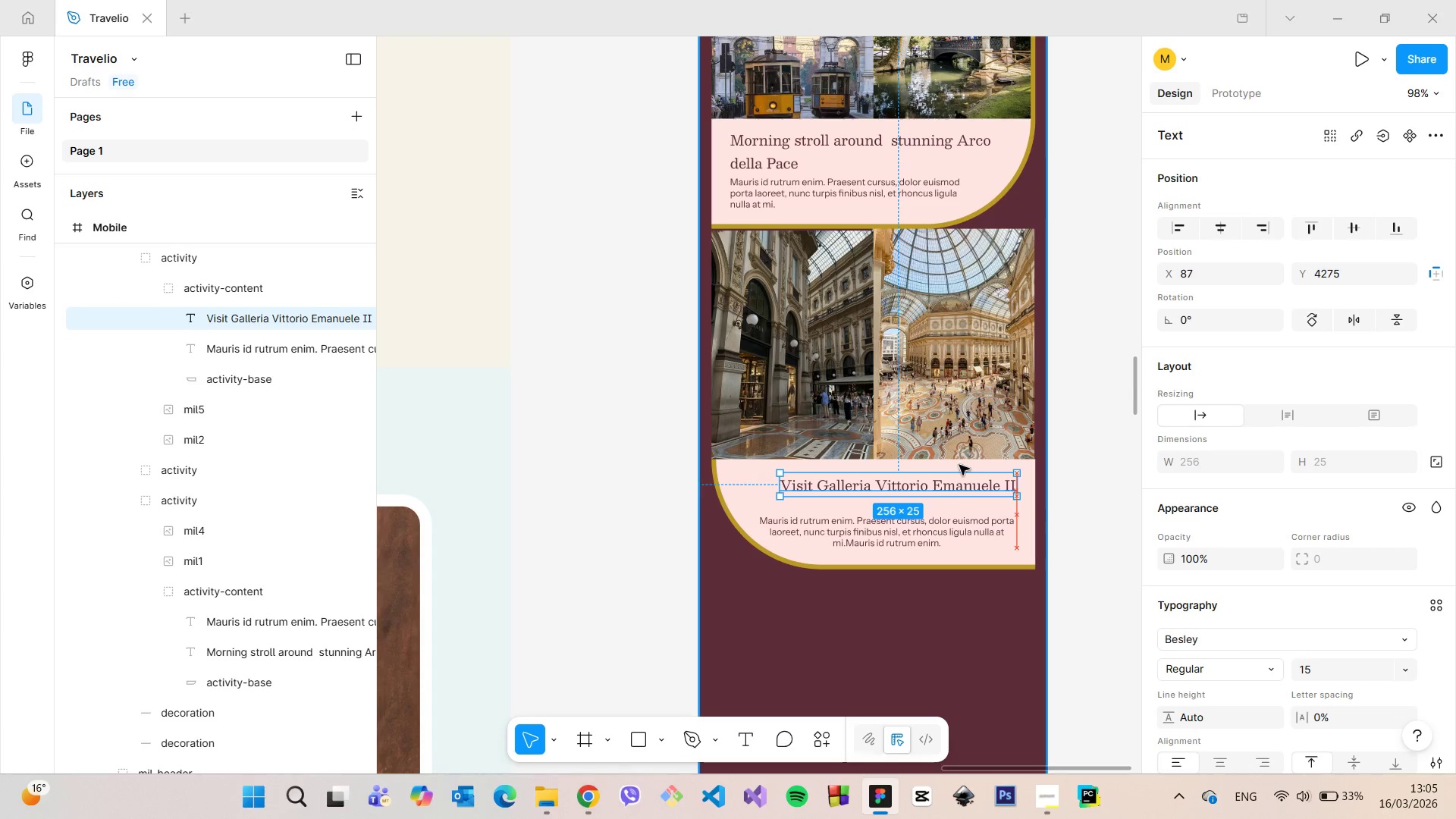 
hold_key(key=AltLeft, duration=0.72)
 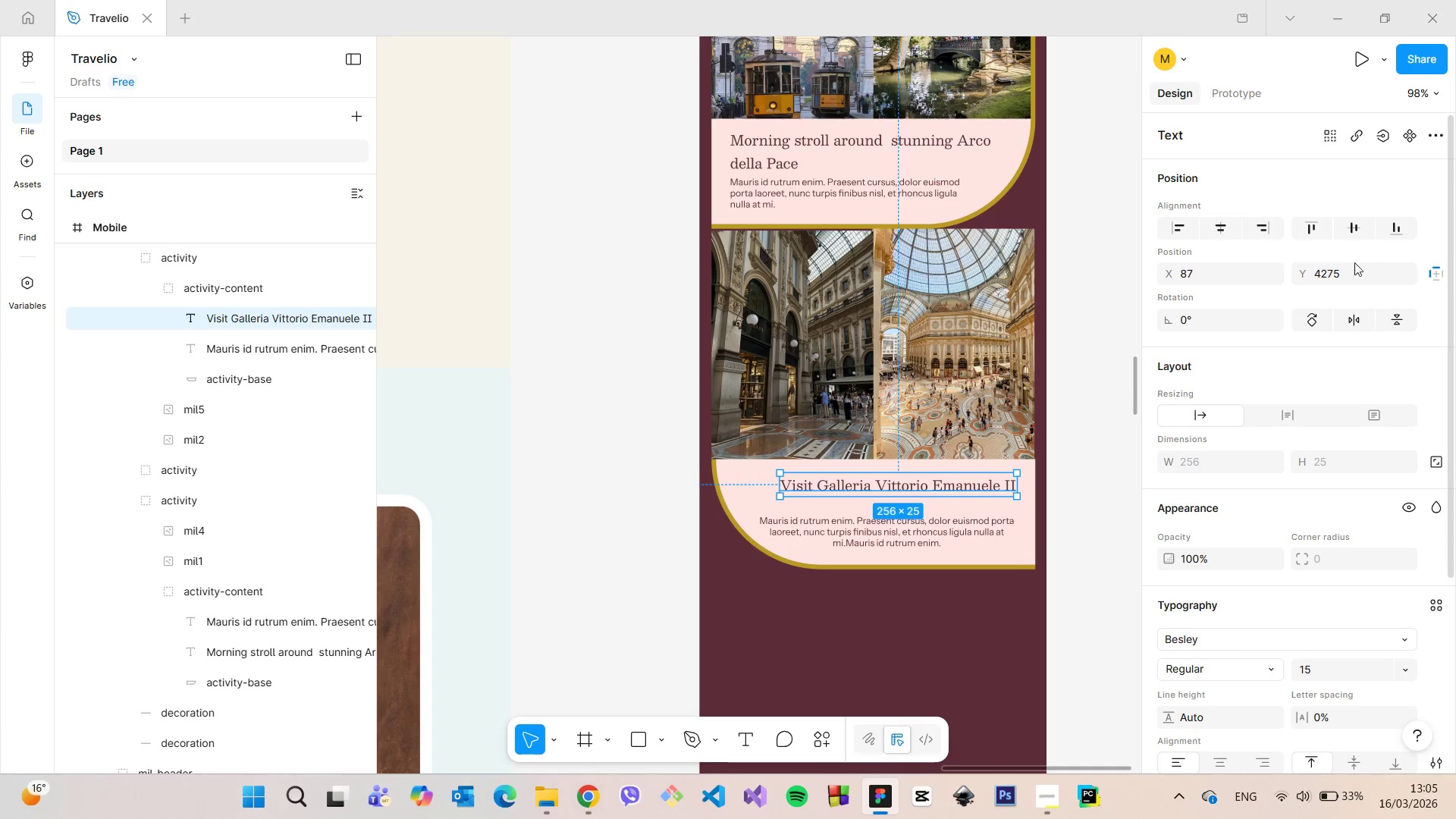 
left_click_drag(start_coordinate=[1354, 271], to_coordinate=[1335, 267])
 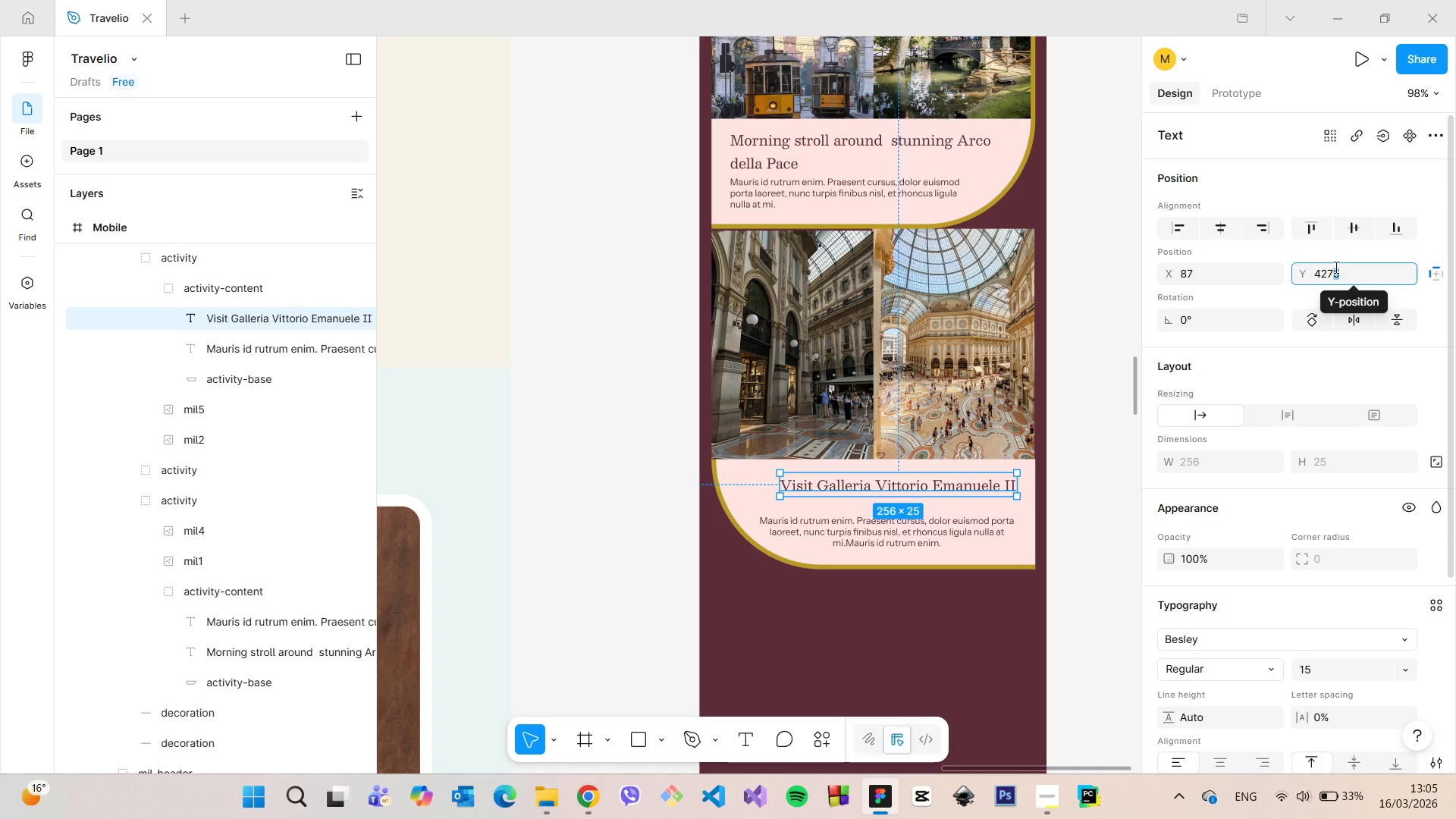 
key(0)
 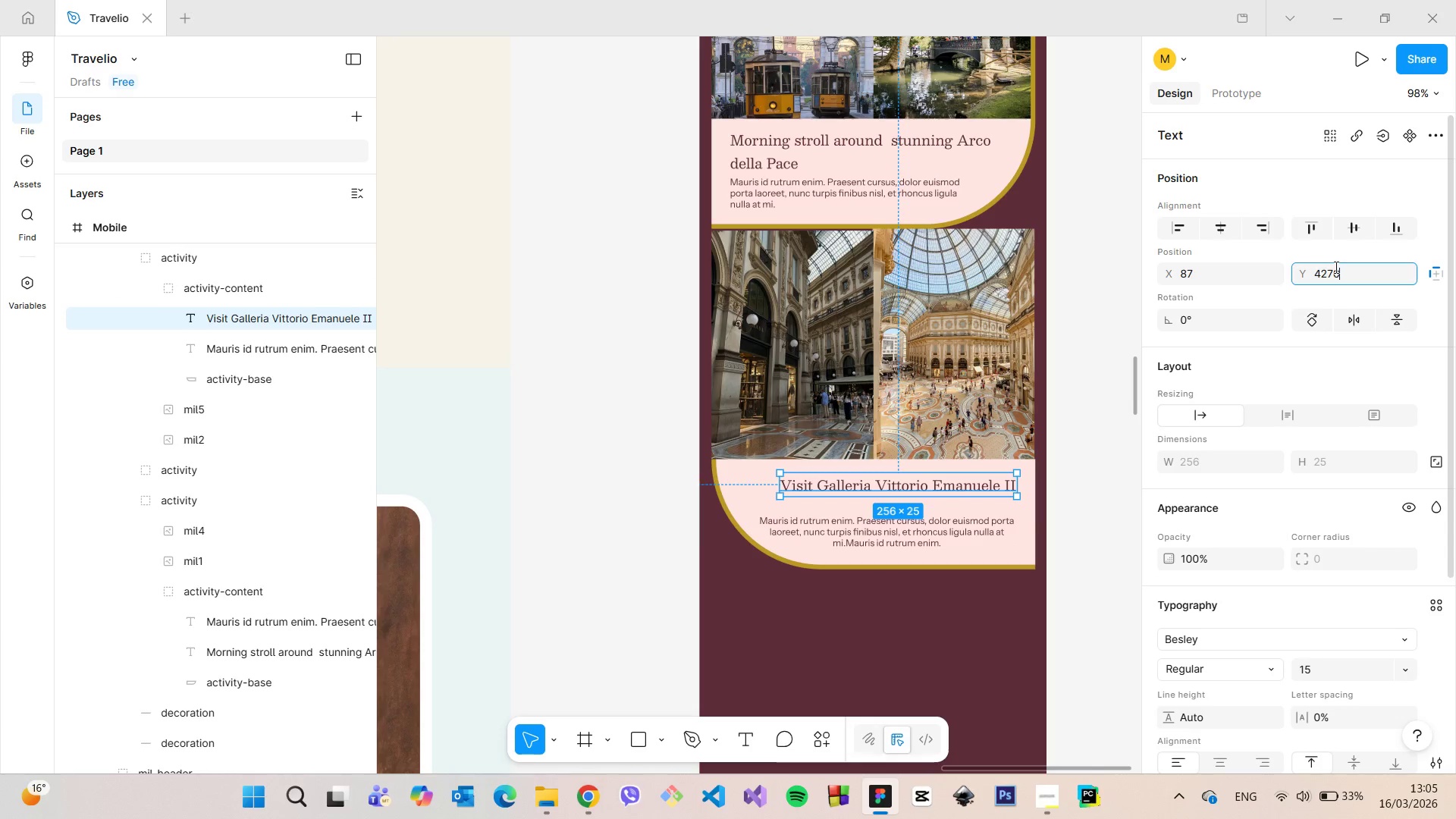 
key(Enter)
 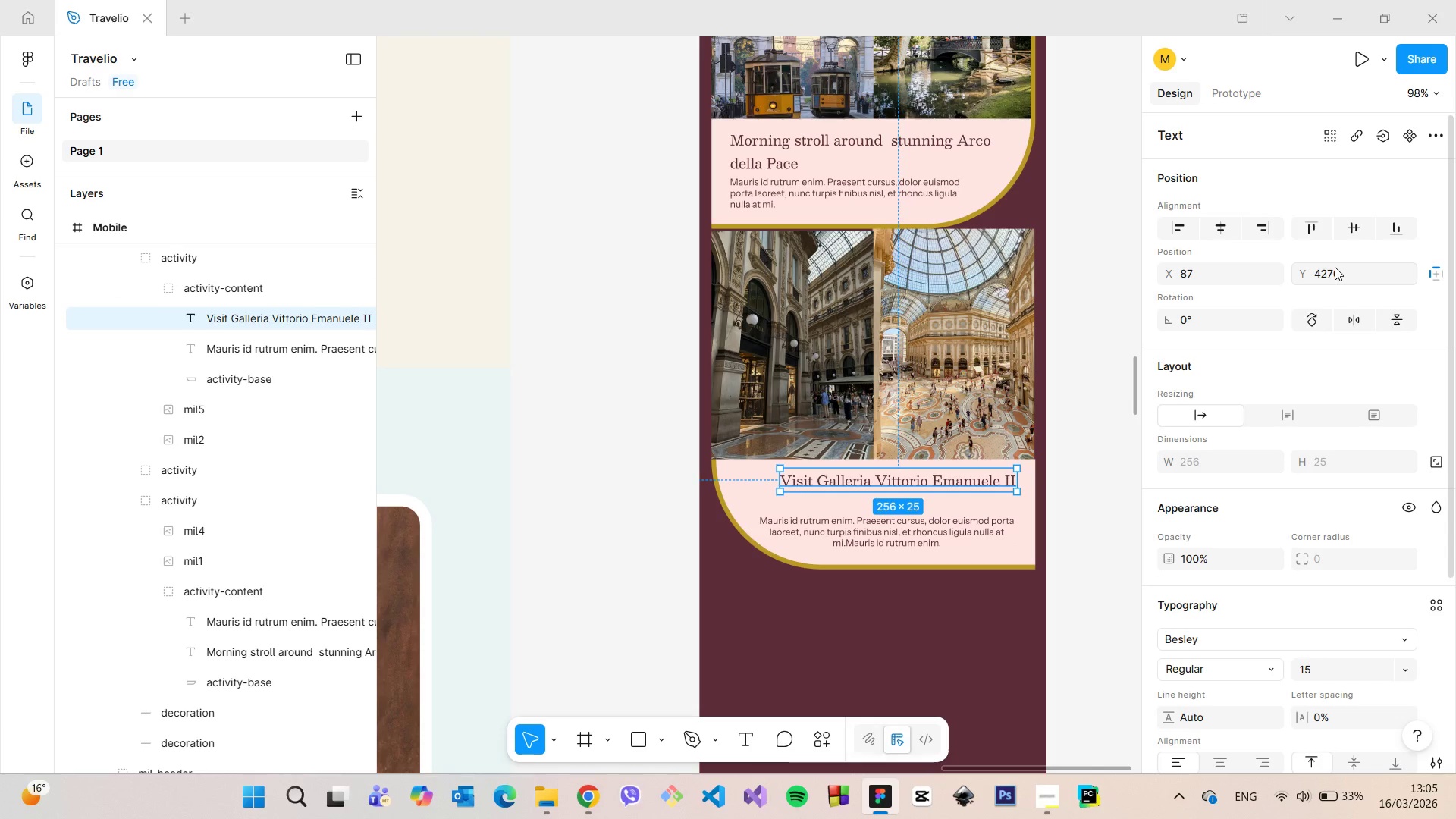 
hold_key(key=AltLeft, duration=1.44)
 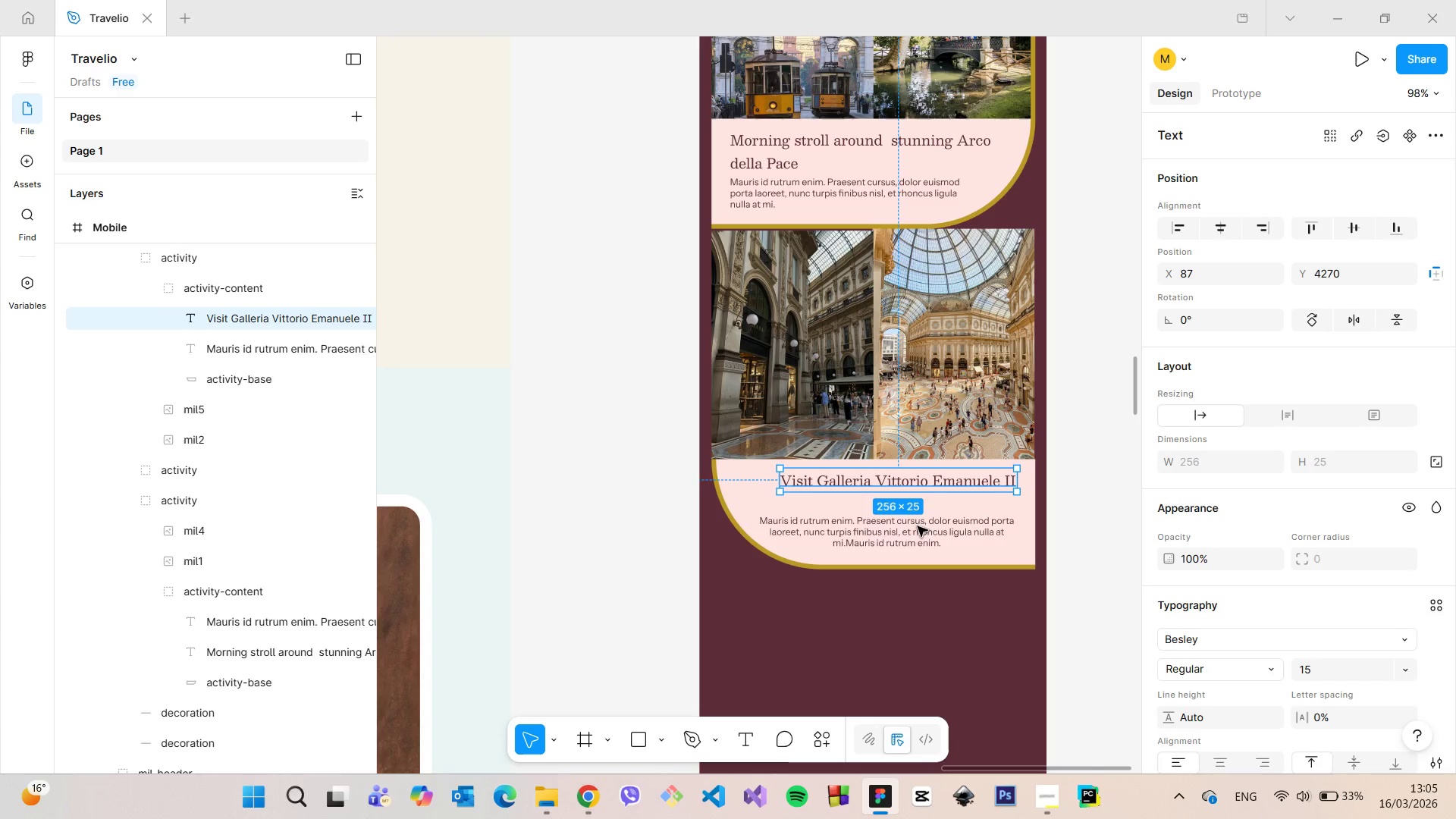 
left_click([918, 532])
 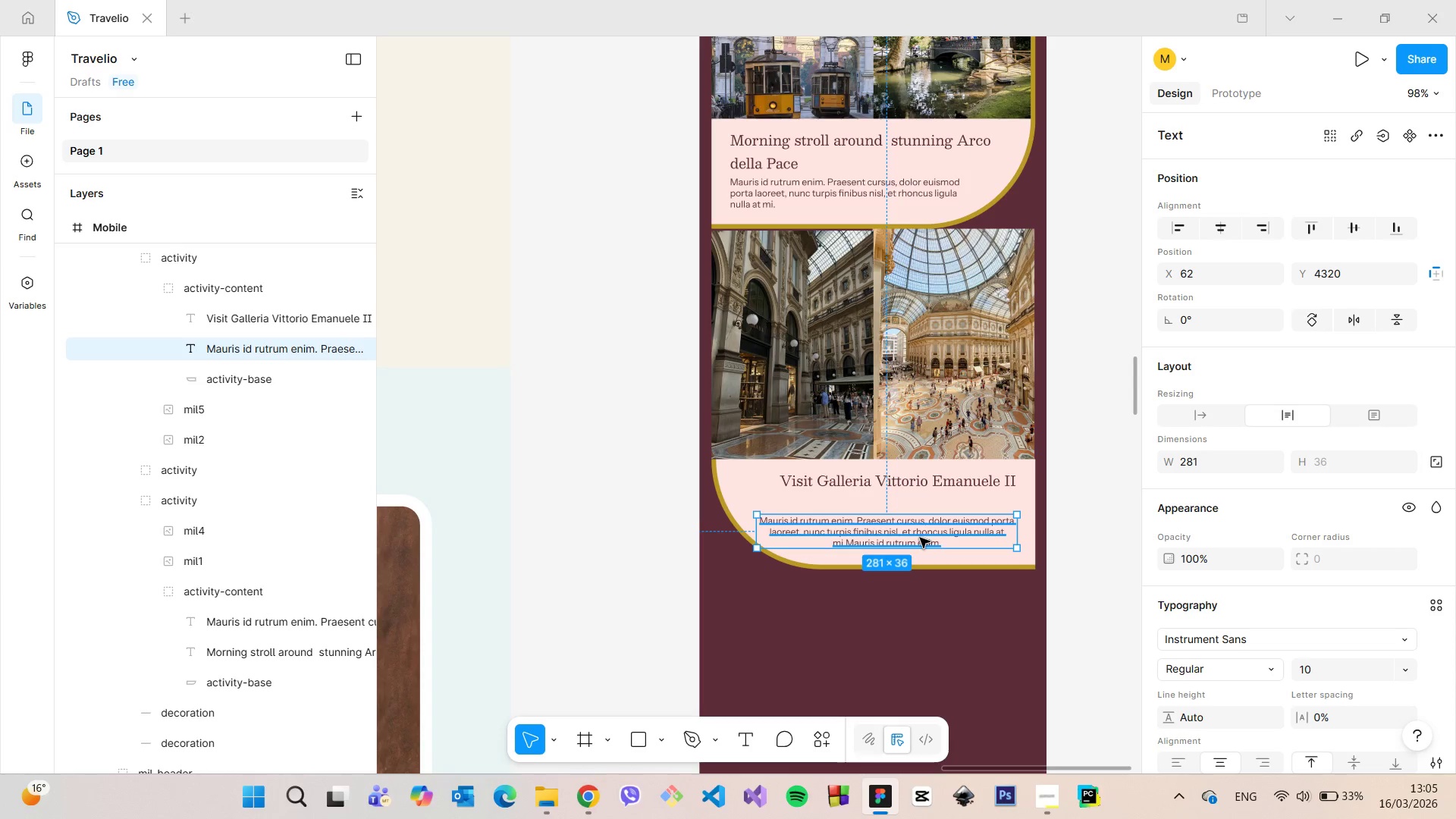 
left_click_drag(start_coordinate=[920, 538], to_coordinate=[921, 520])
 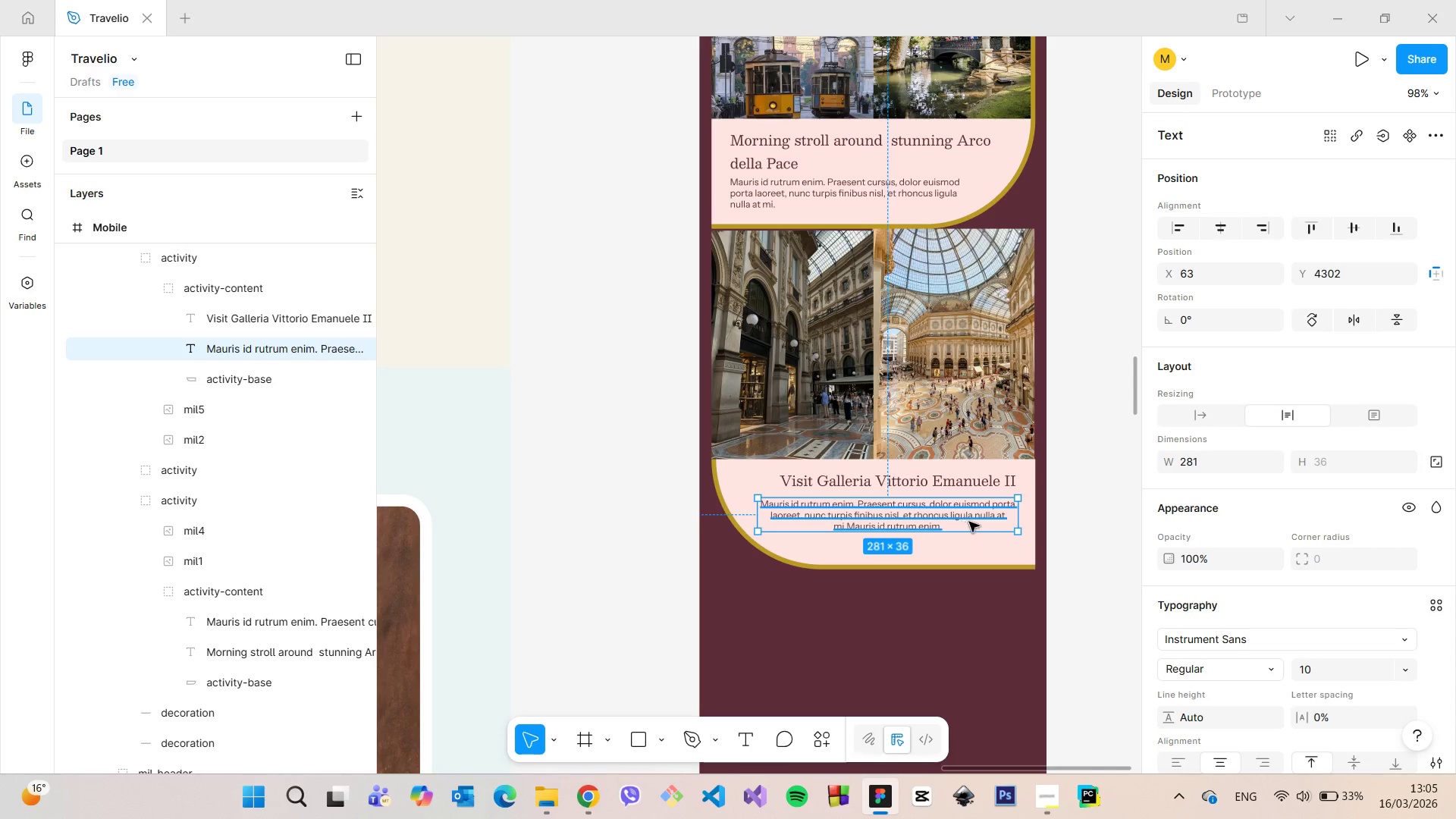 
hold_key(key=AltLeft, duration=1.51)
 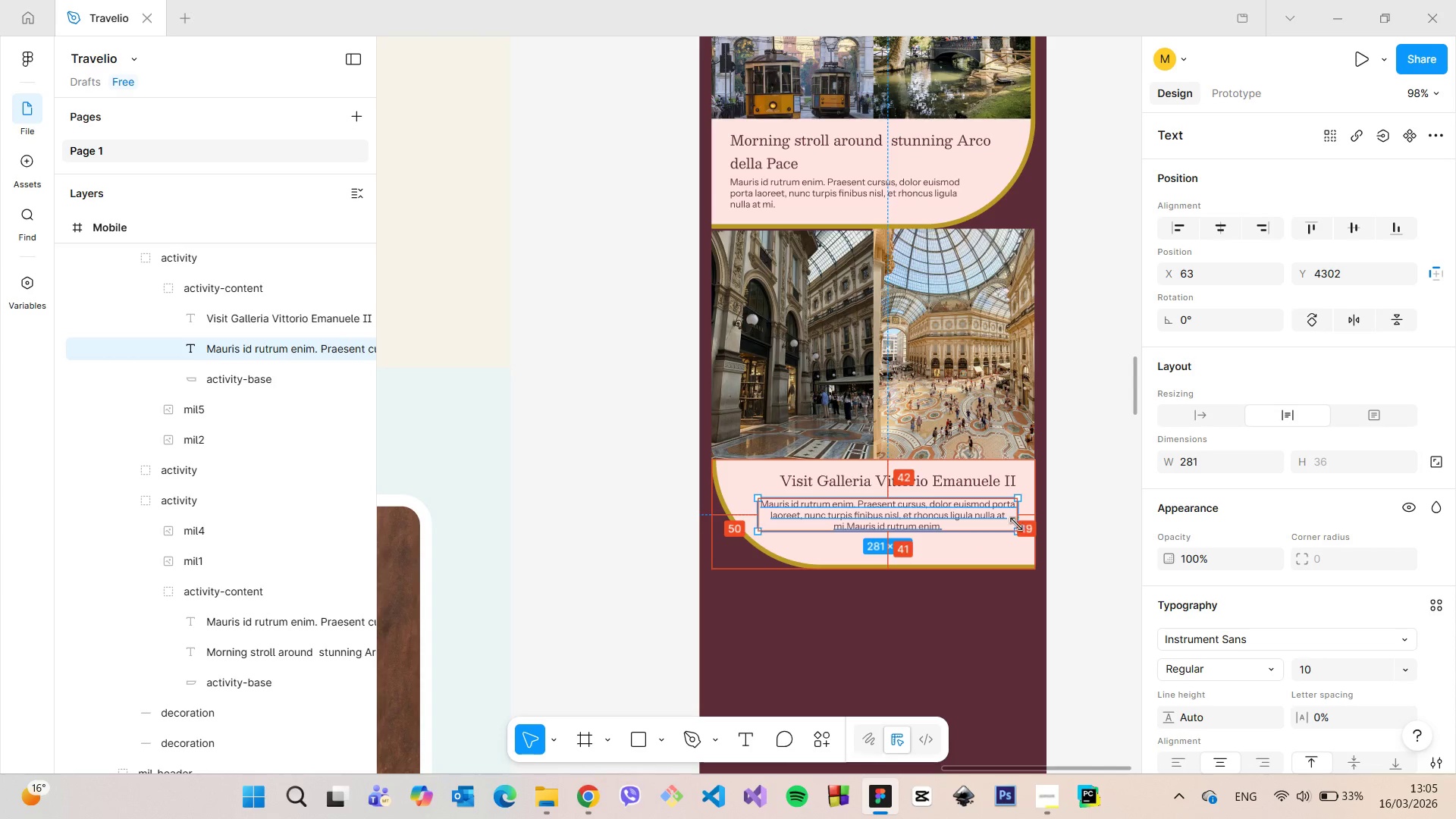 
key(Alt+AltLeft)
 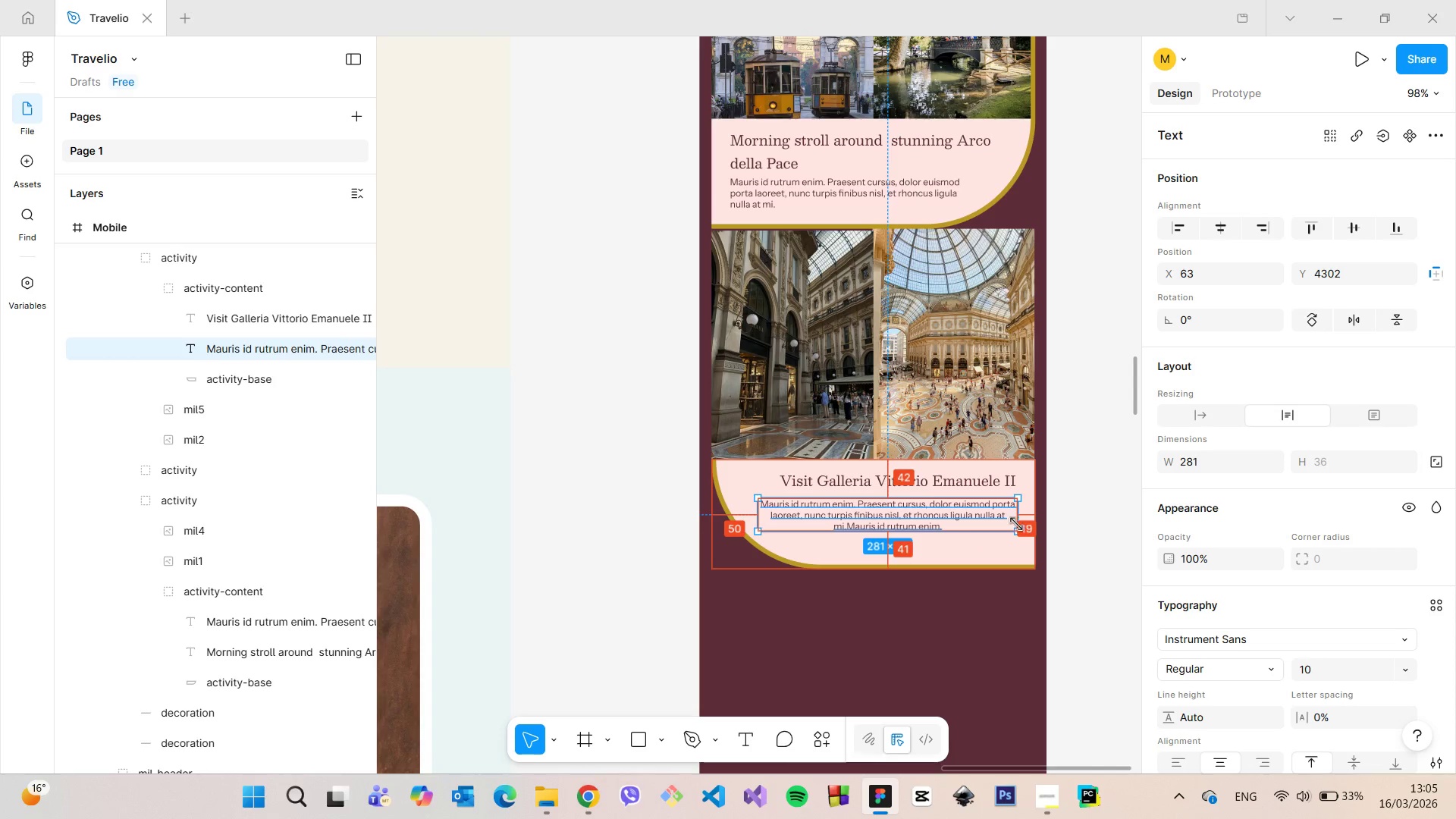 
key(Alt+AltLeft)
 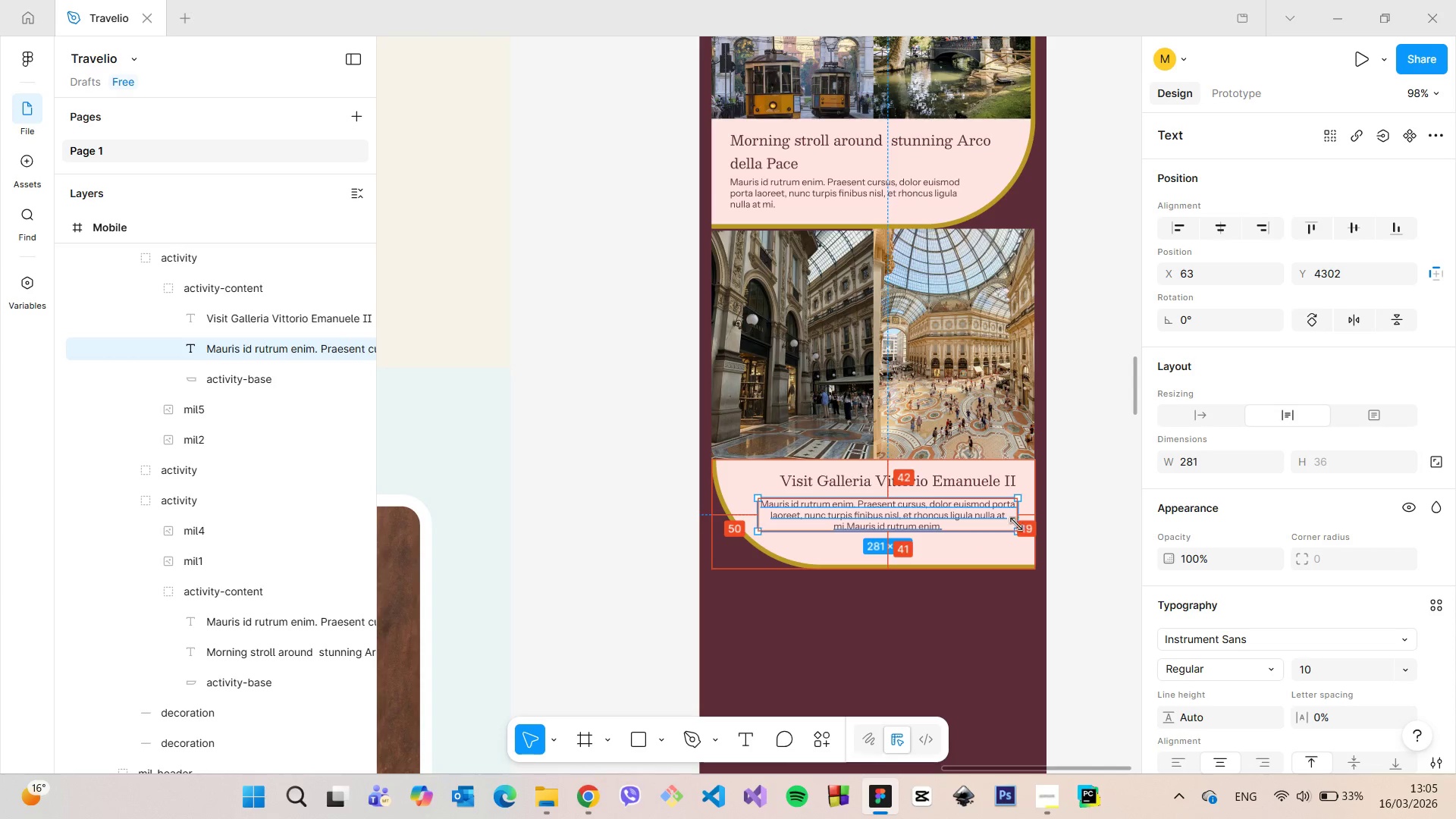 
key(Alt+AltLeft)
 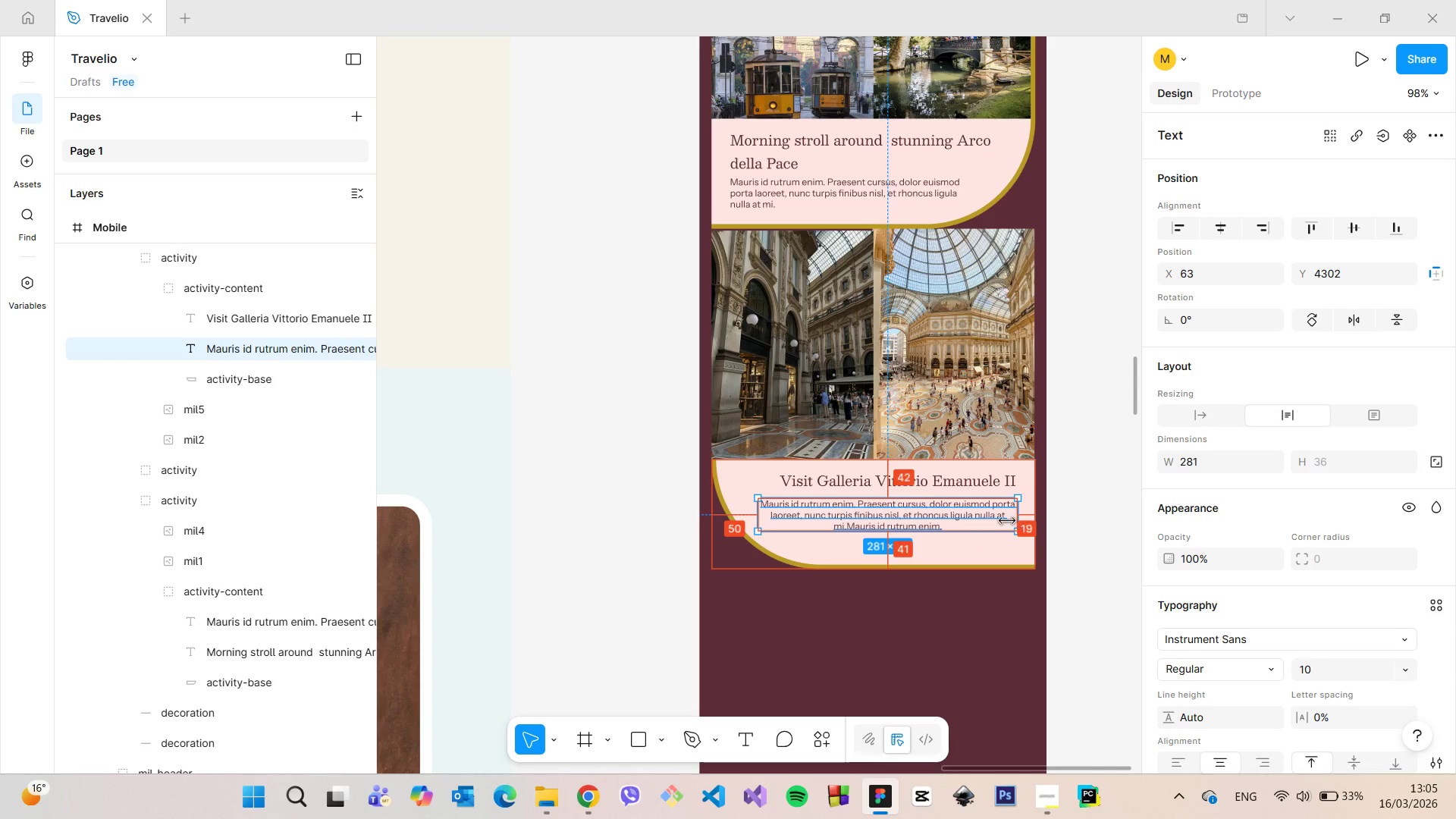 
key(Alt+AltLeft)
 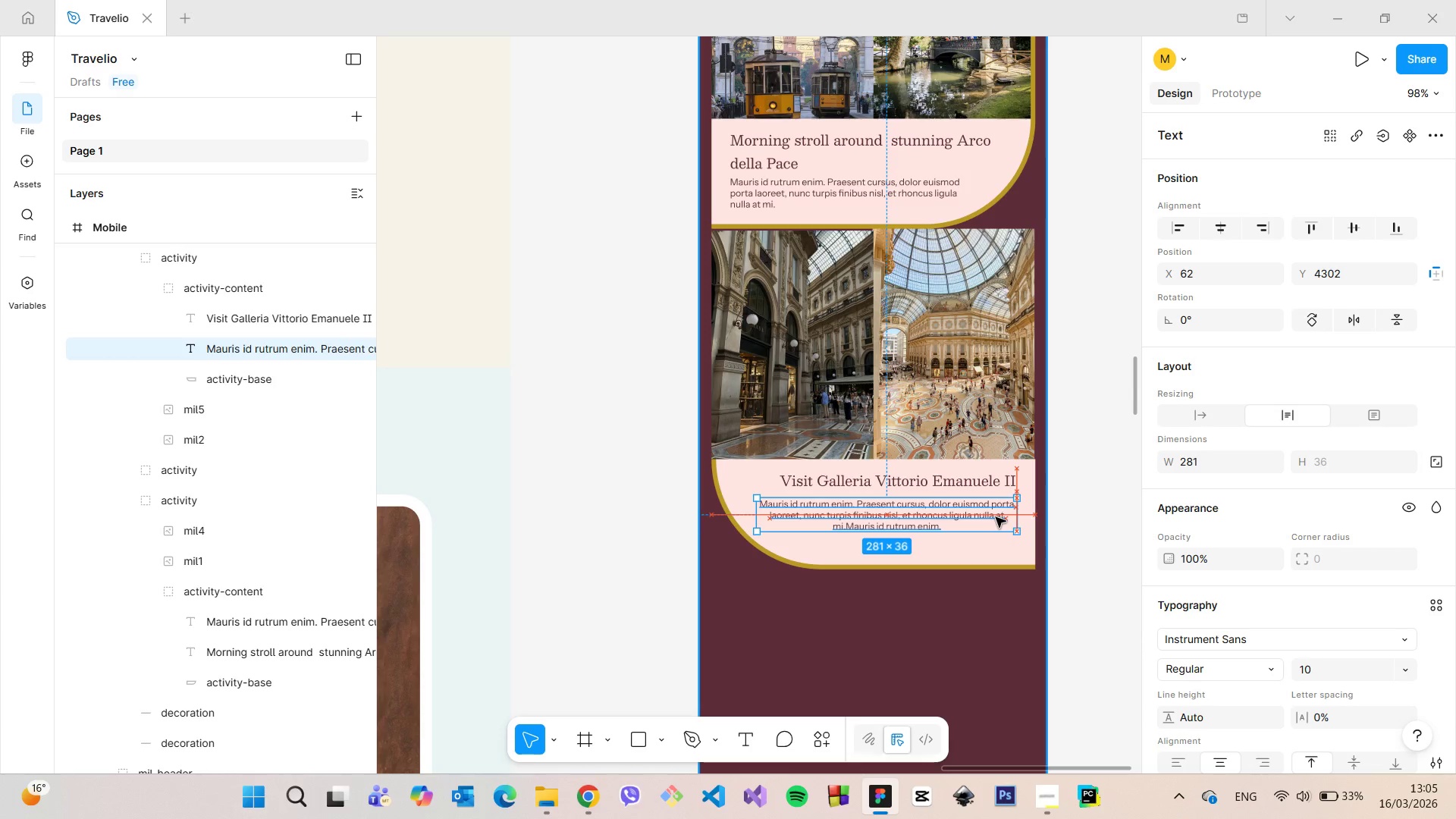 
hold_key(key=AltLeft, duration=1.51)
 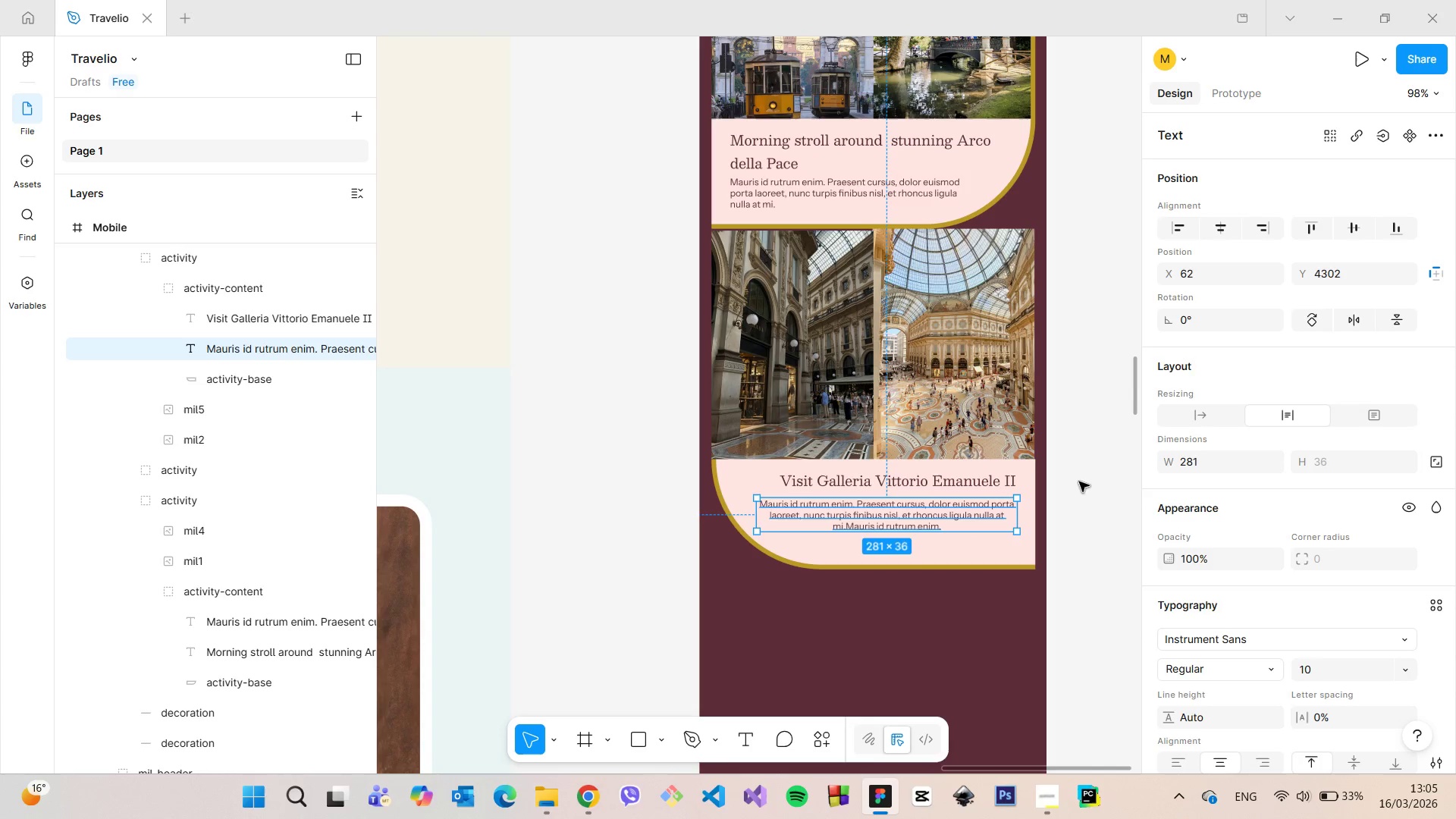 
left_click([1079, 482])
 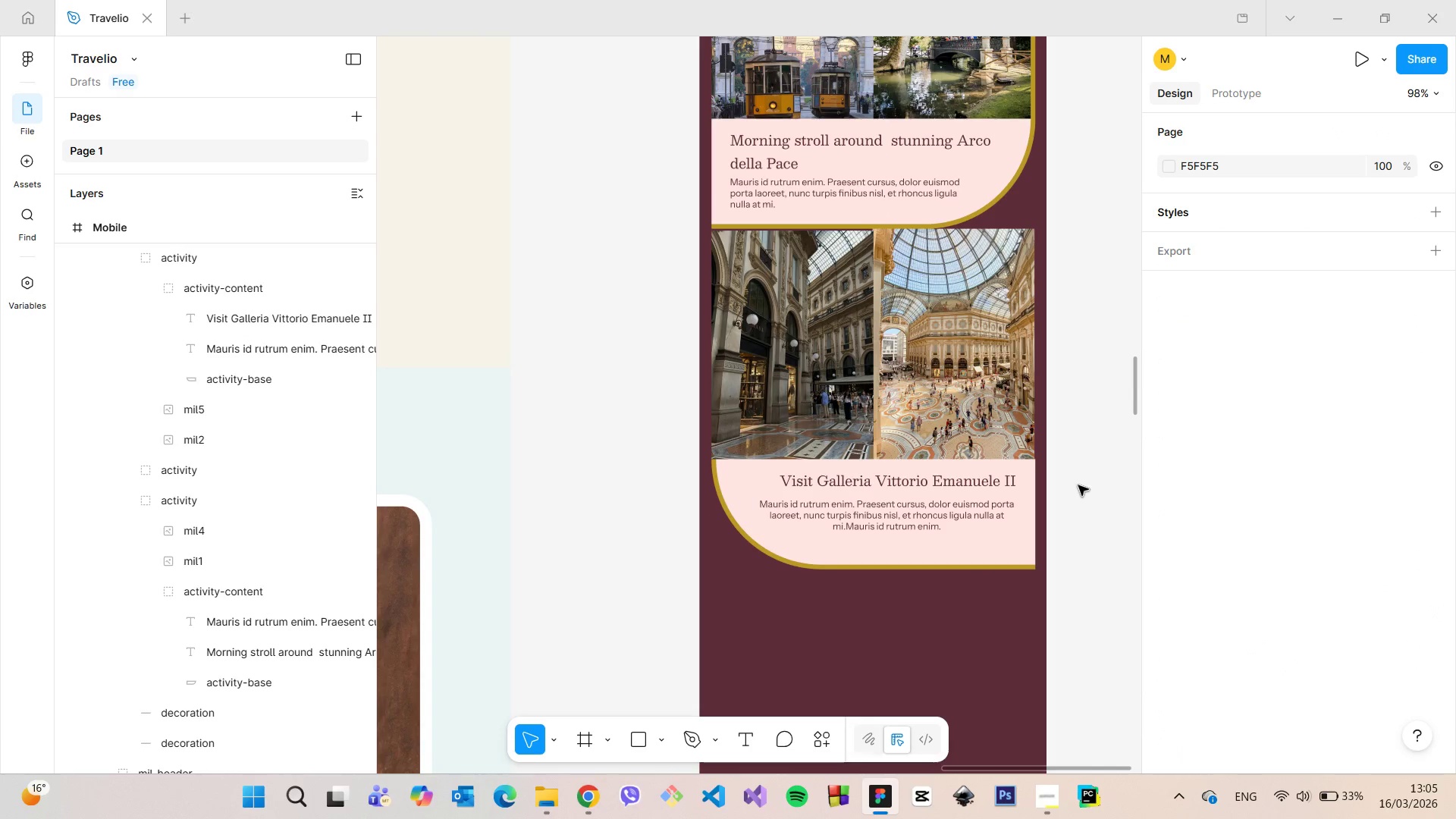 
scroll: coordinate [1078, 485], scroll_direction: down, amount: 9.0
 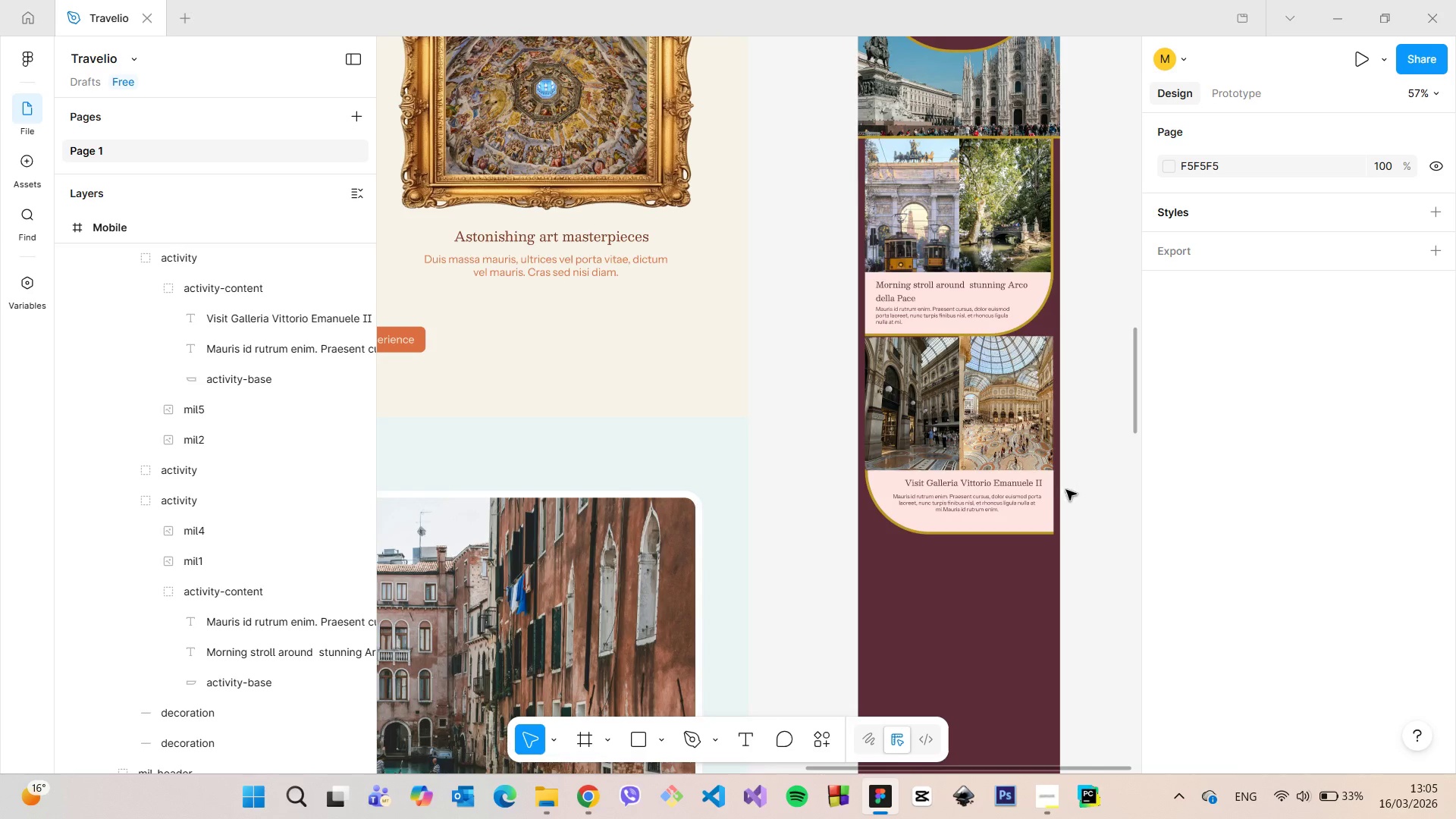 
scroll: coordinate [167, 463], scroll_direction: up, amount: 8.0
 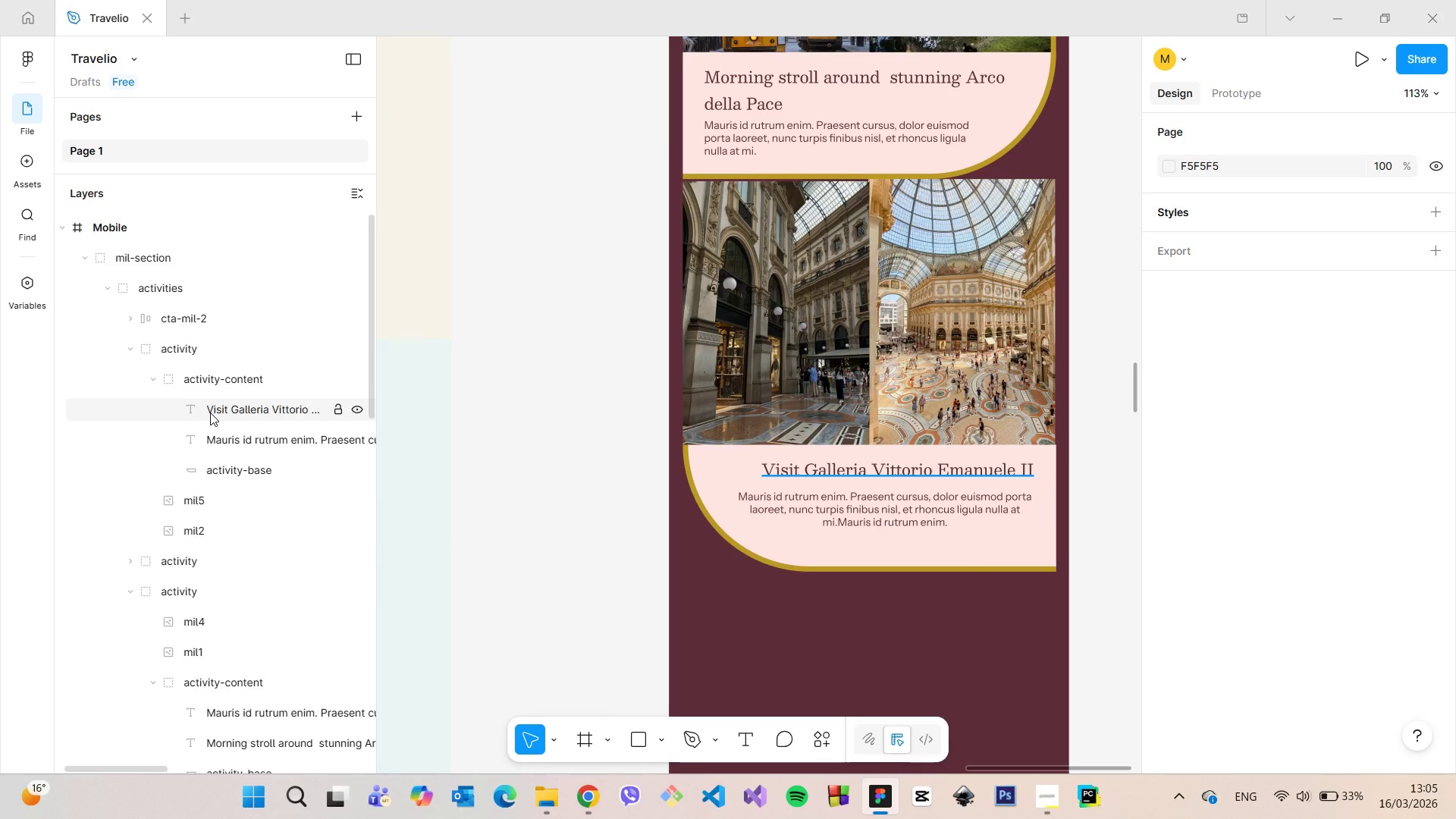 
left_click([156, 382])
 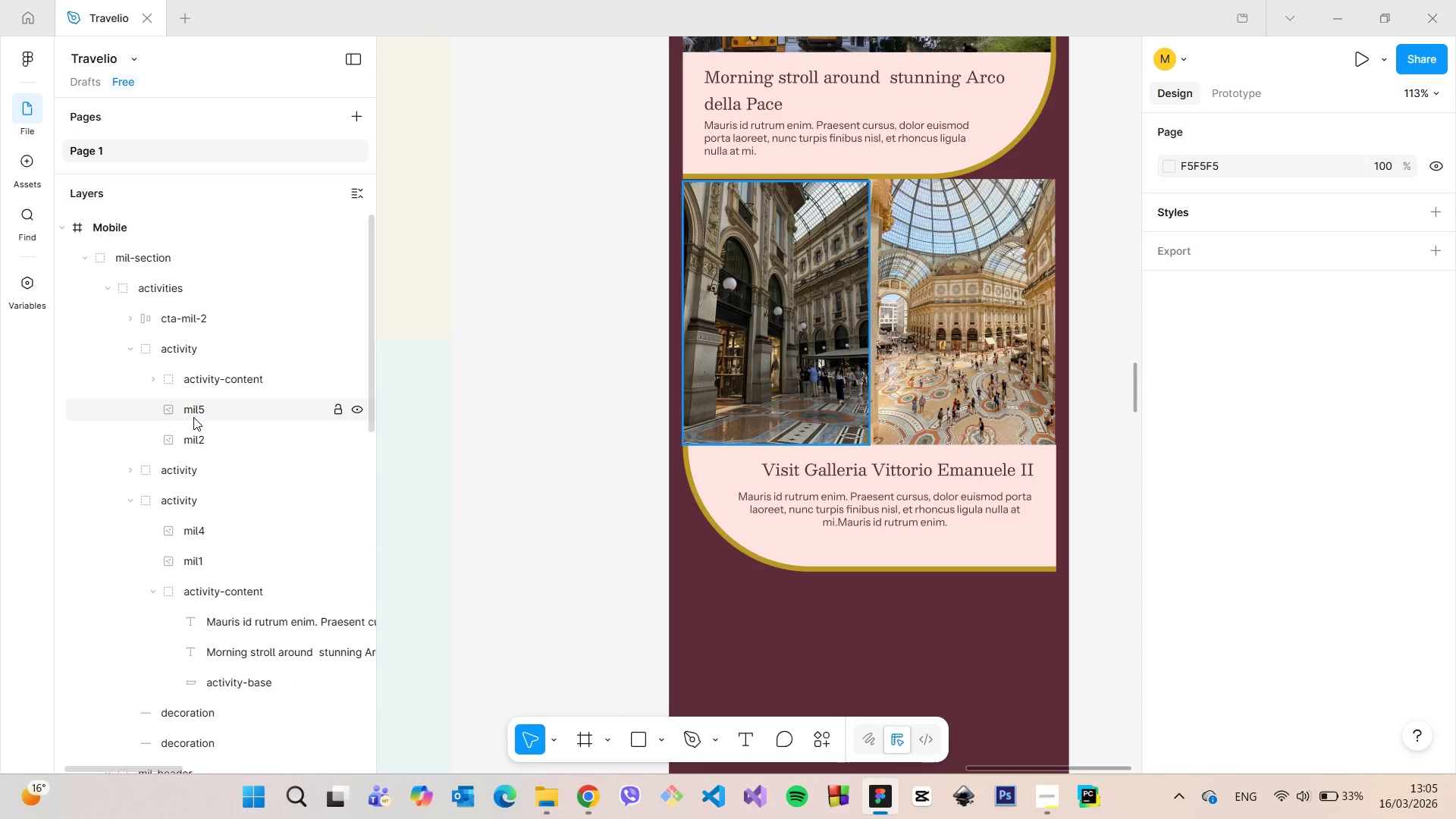 
scroll: coordinate [188, 360], scroll_direction: up, amount: 1.0
 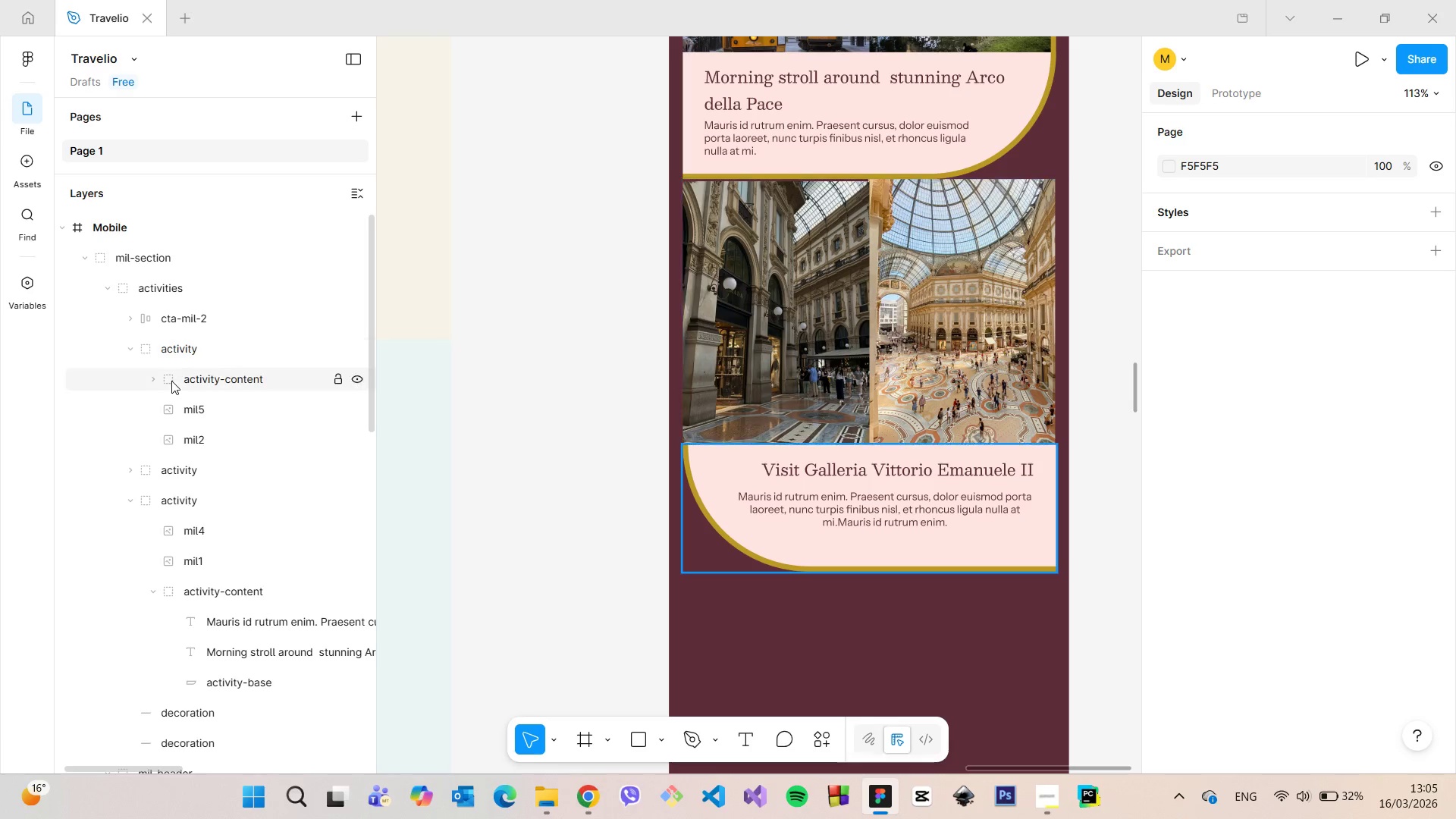 
left_click([171, 381])
 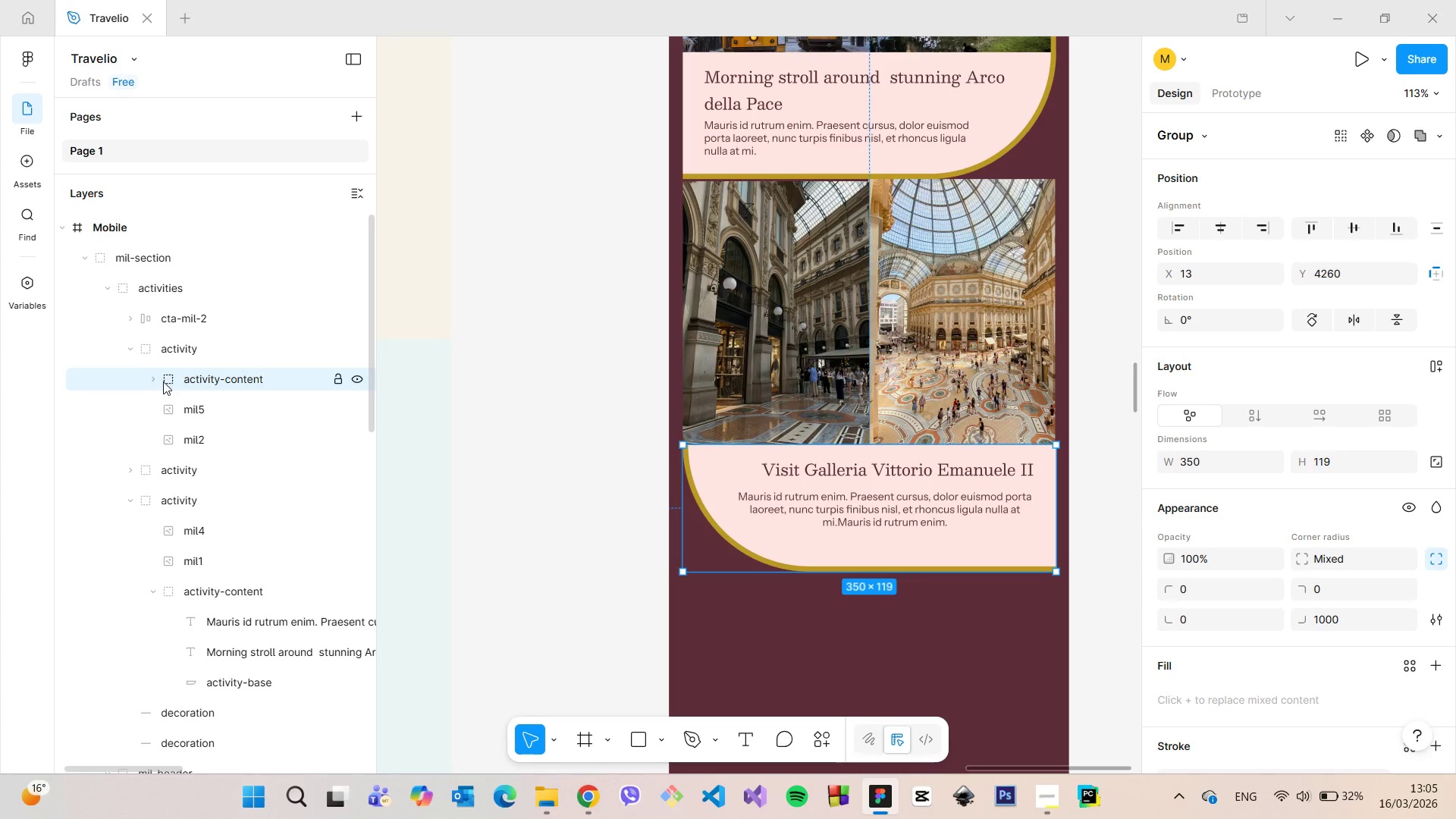 
left_click([155, 376])
 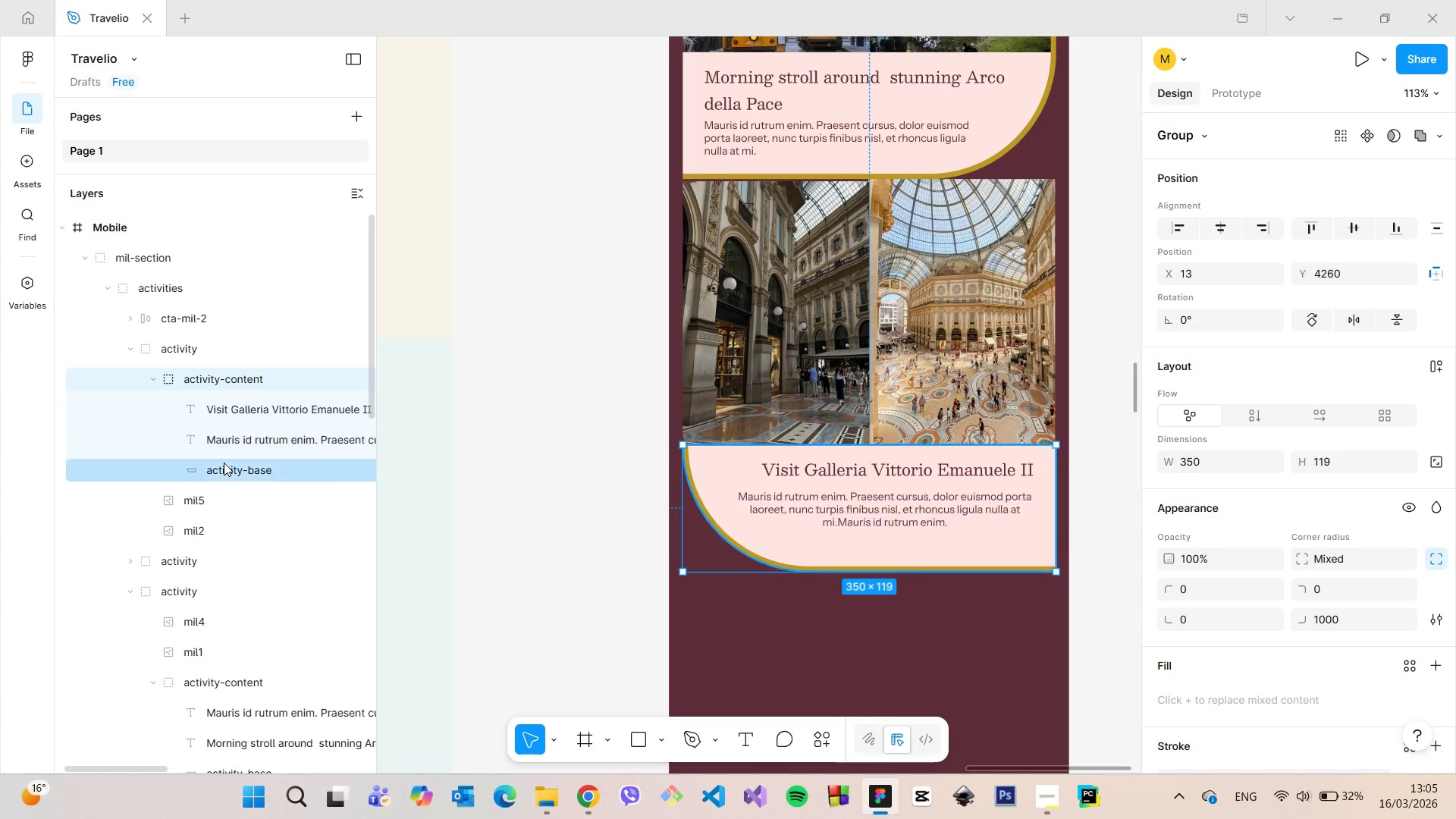 
left_click([224, 463])
 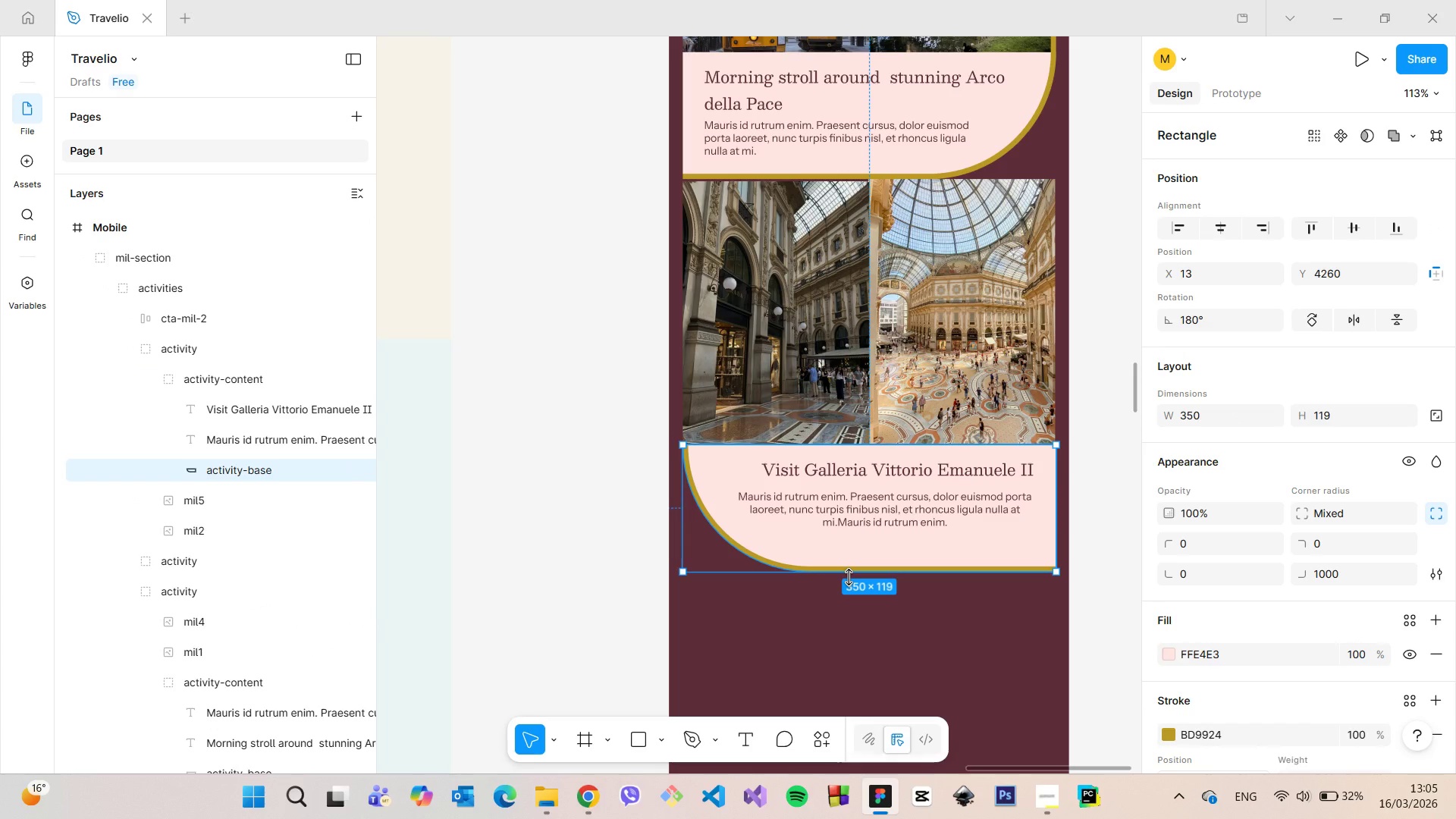 
left_click([877, 507])
 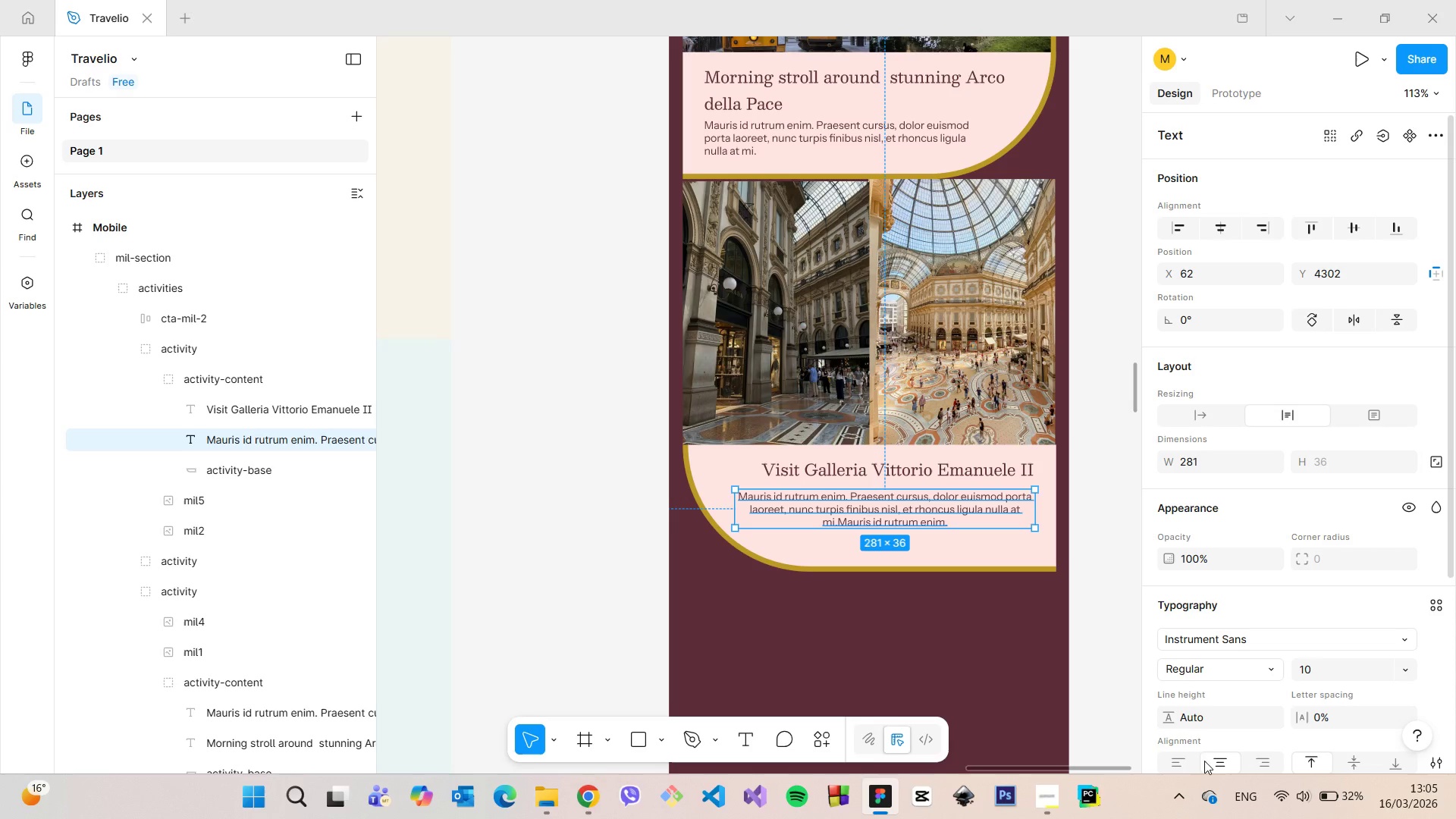 
left_click([1254, 762])
 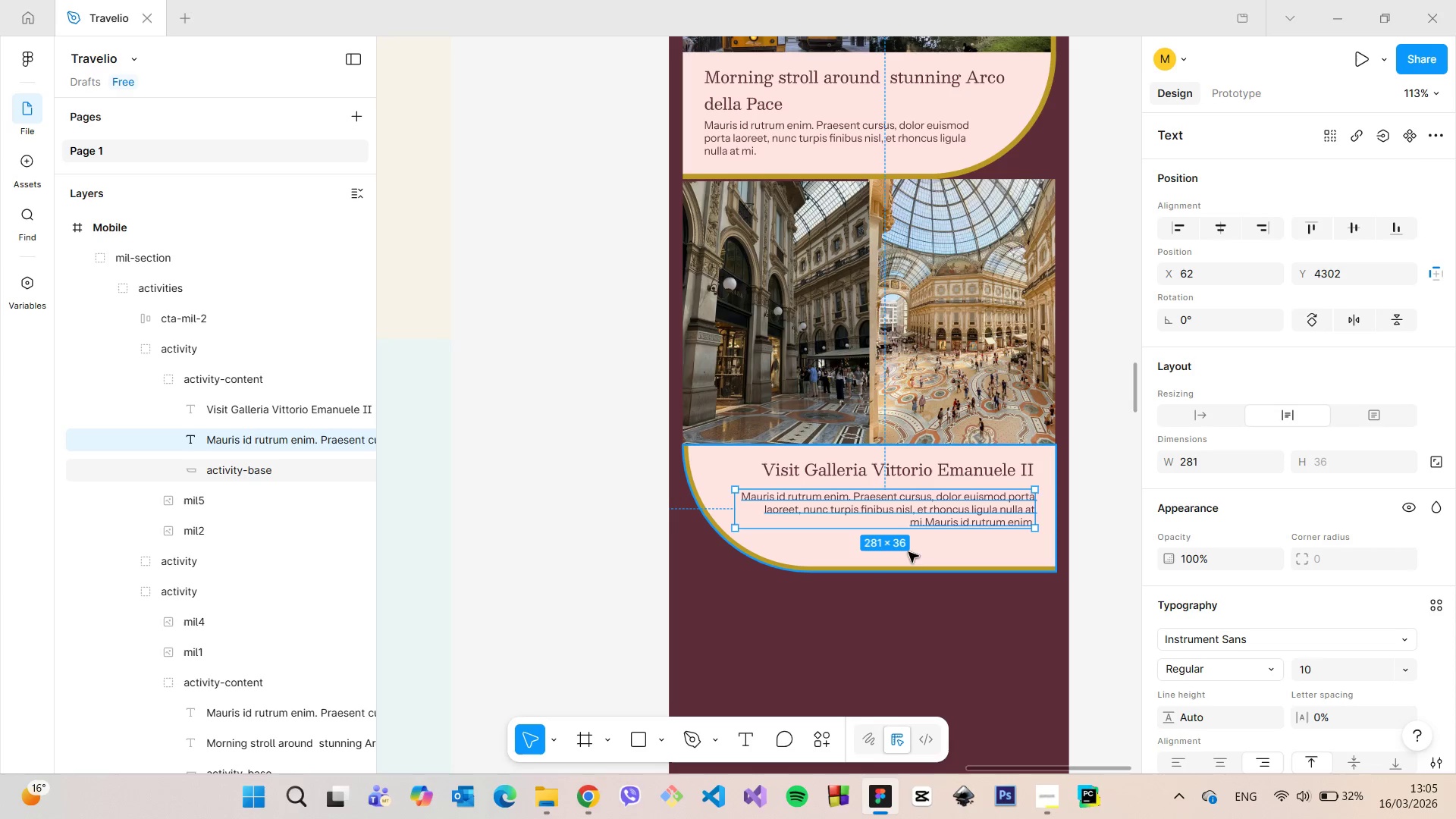 
left_click([908, 560])
 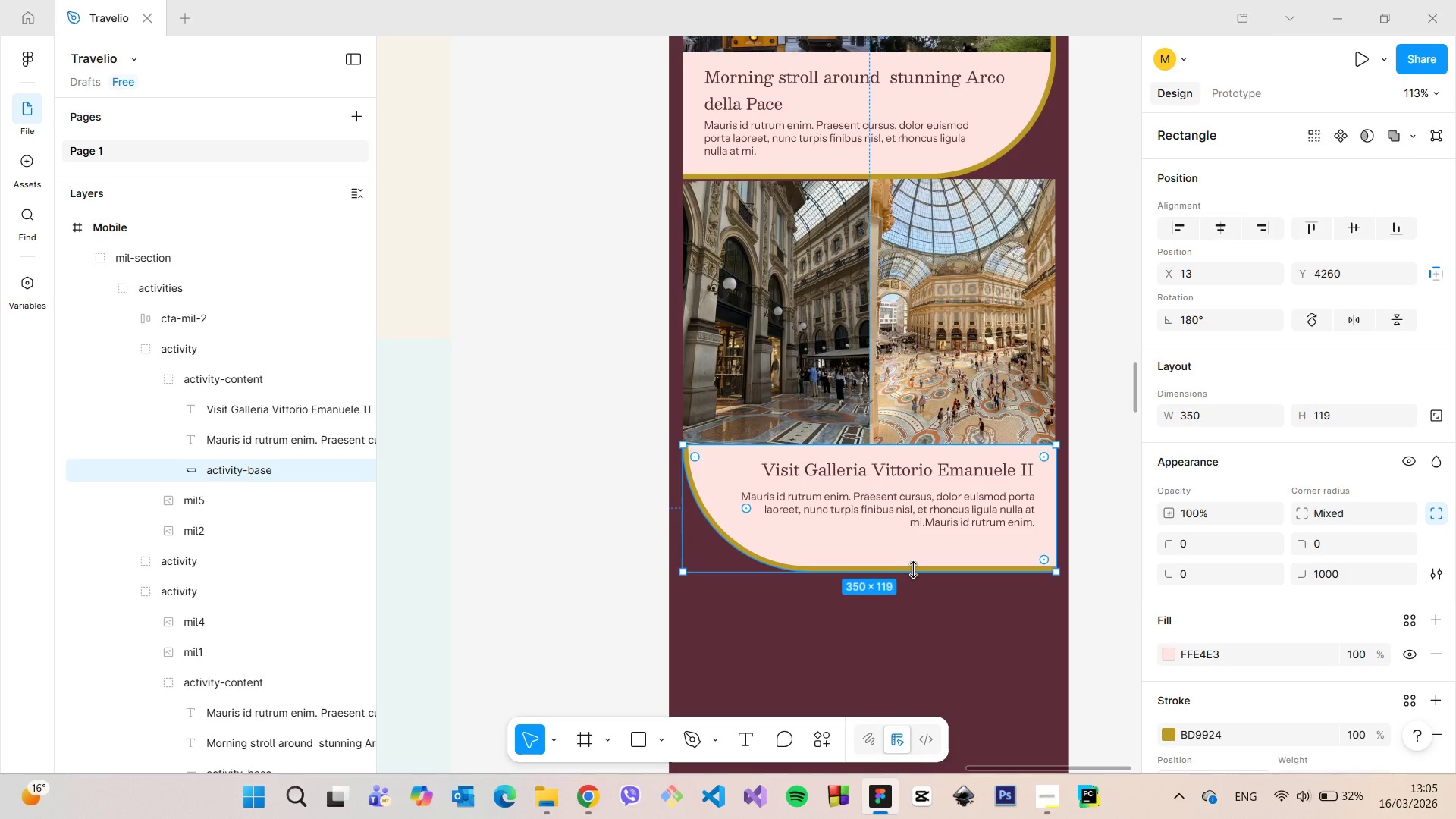 
left_click_drag(start_coordinate=[914, 570], to_coordinate=[920, 557])
 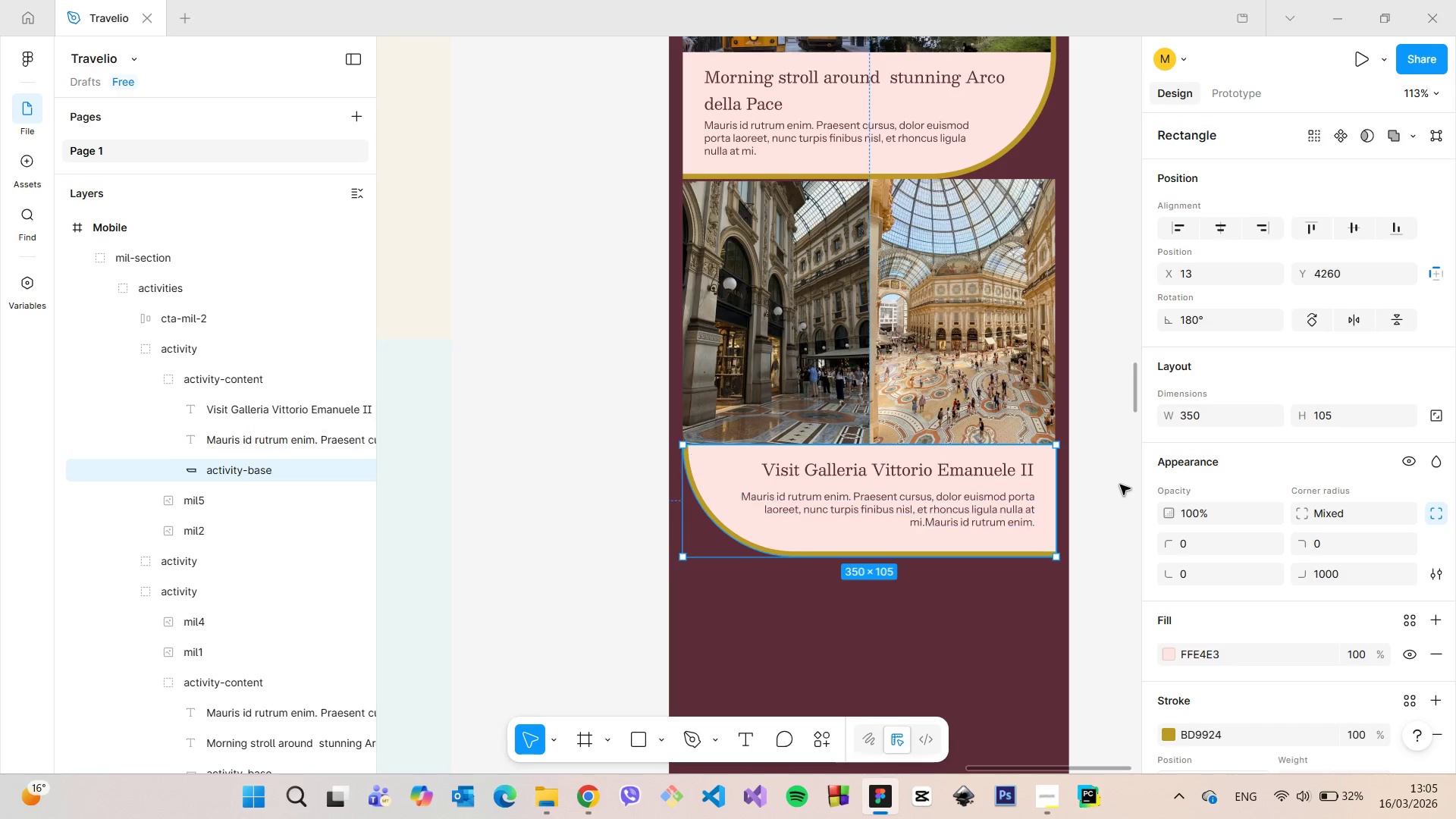 
left_click([1120, 485])
 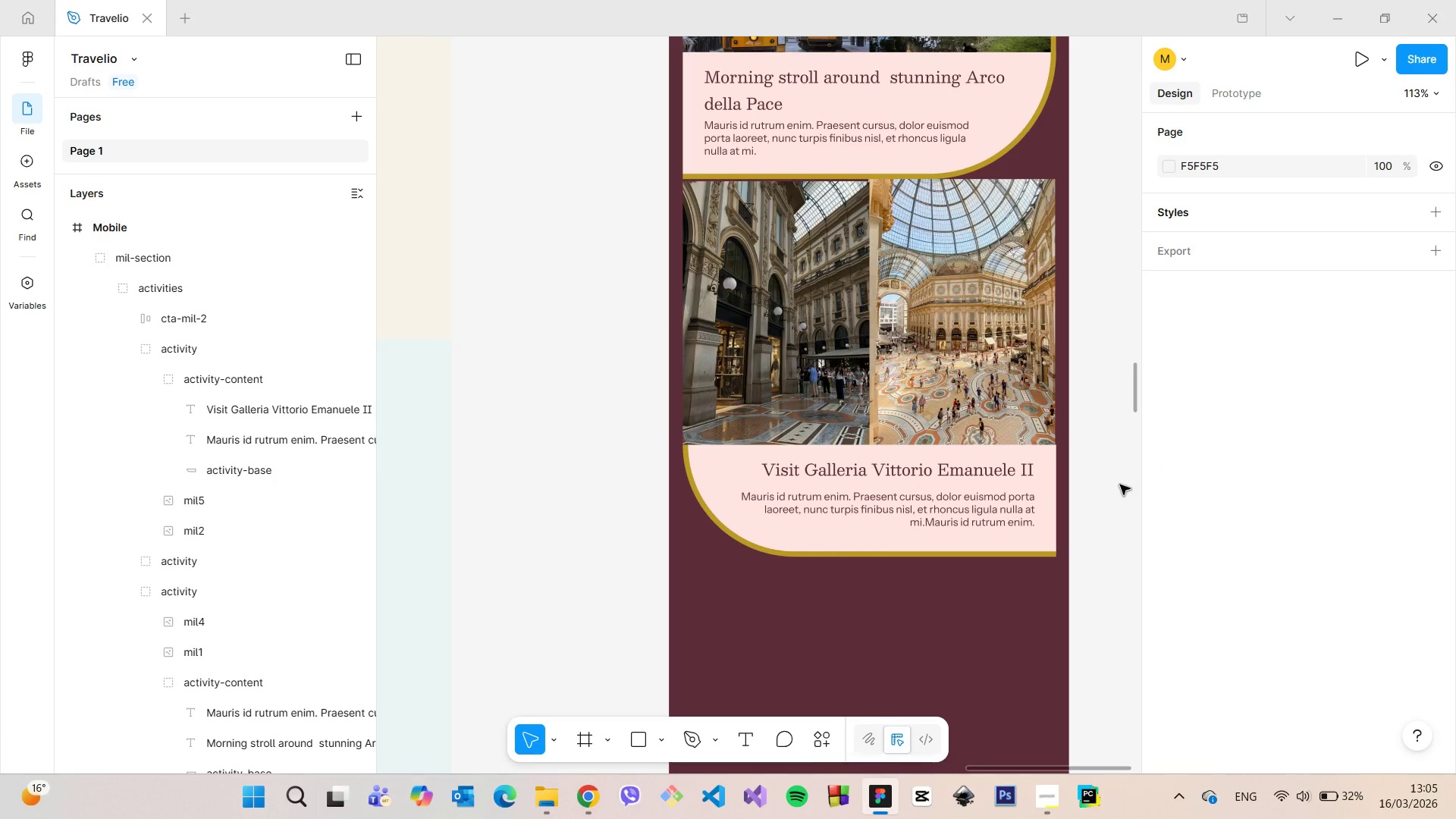 
scroll: coordinate [1120, 485], scroll_direction: down, amount: 7.0
 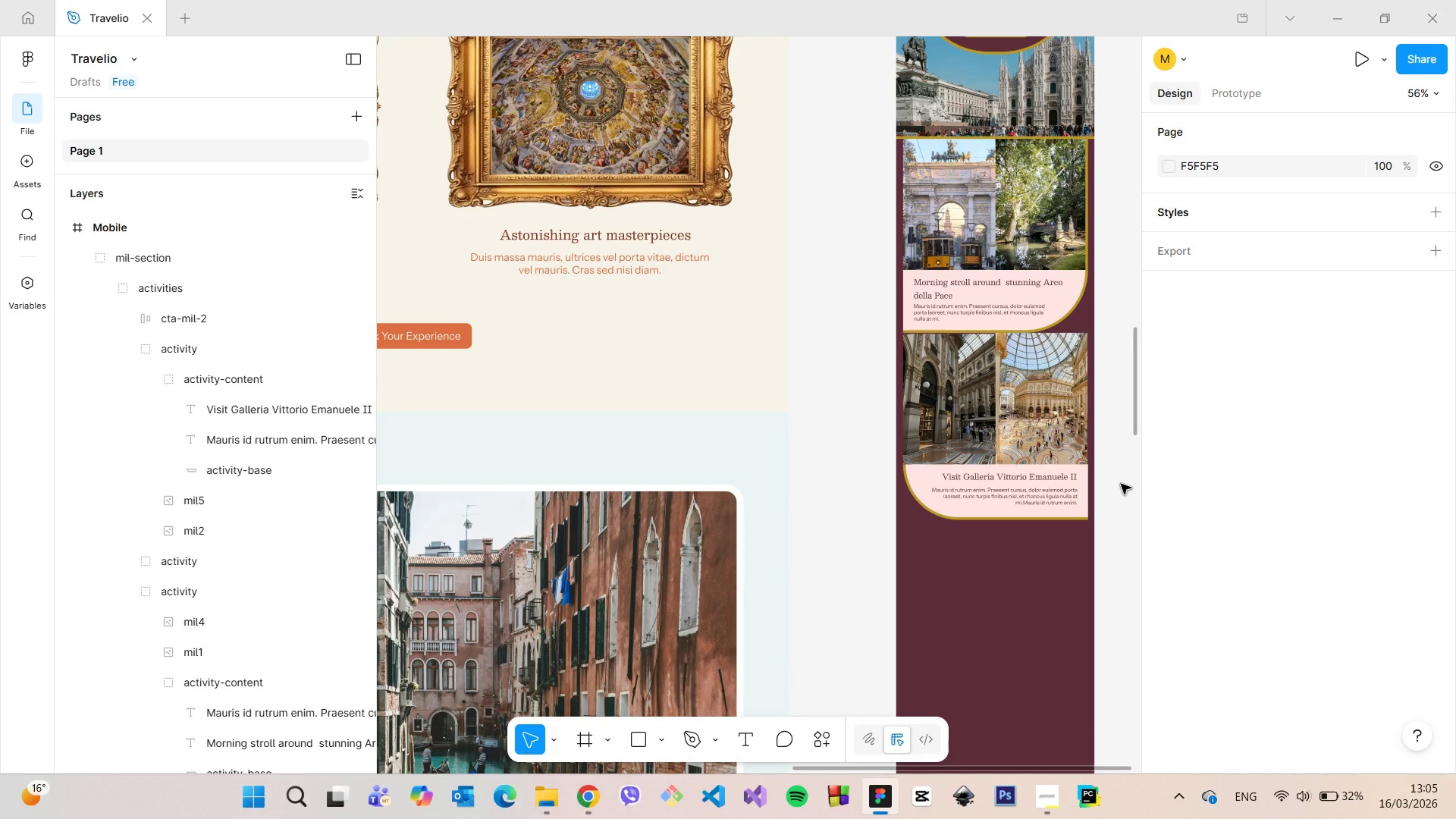 
wait(6.4)
 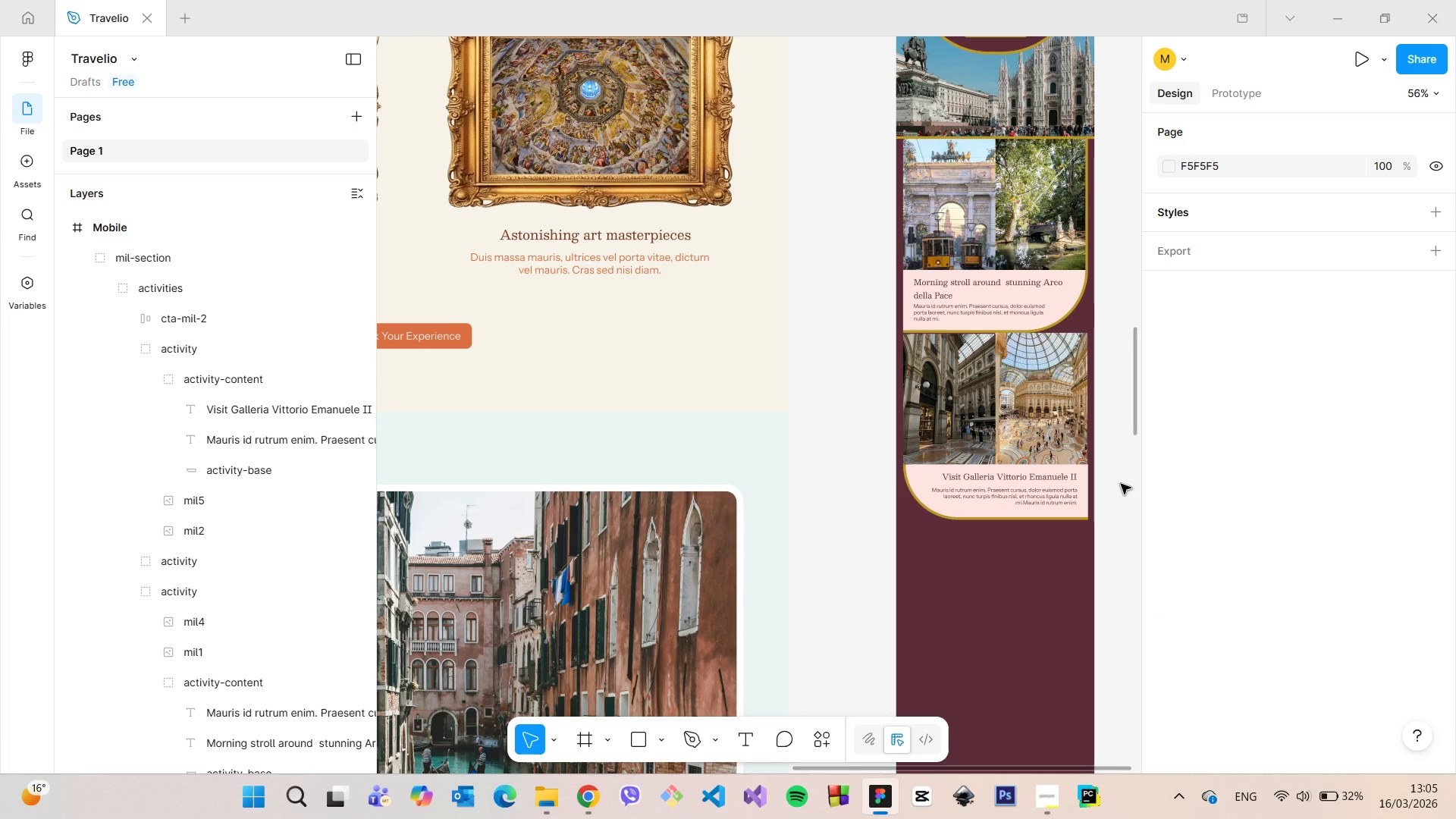 
scroll: coordinate [963, 362], scroll_direction: up, amount: 5.0
 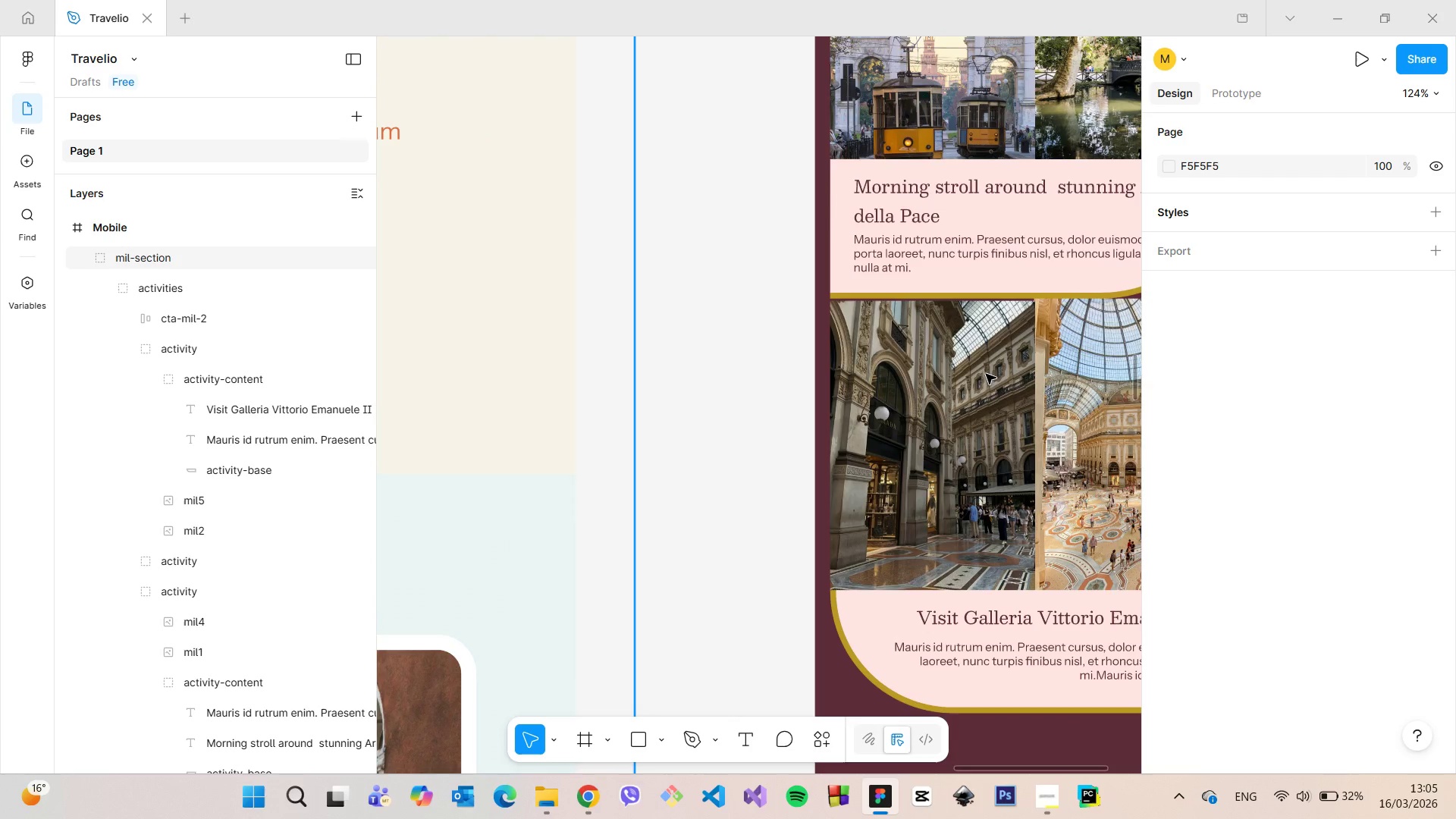 
scroll: coordinate [986, 377], scroll_direction: down, amount: 11.0
 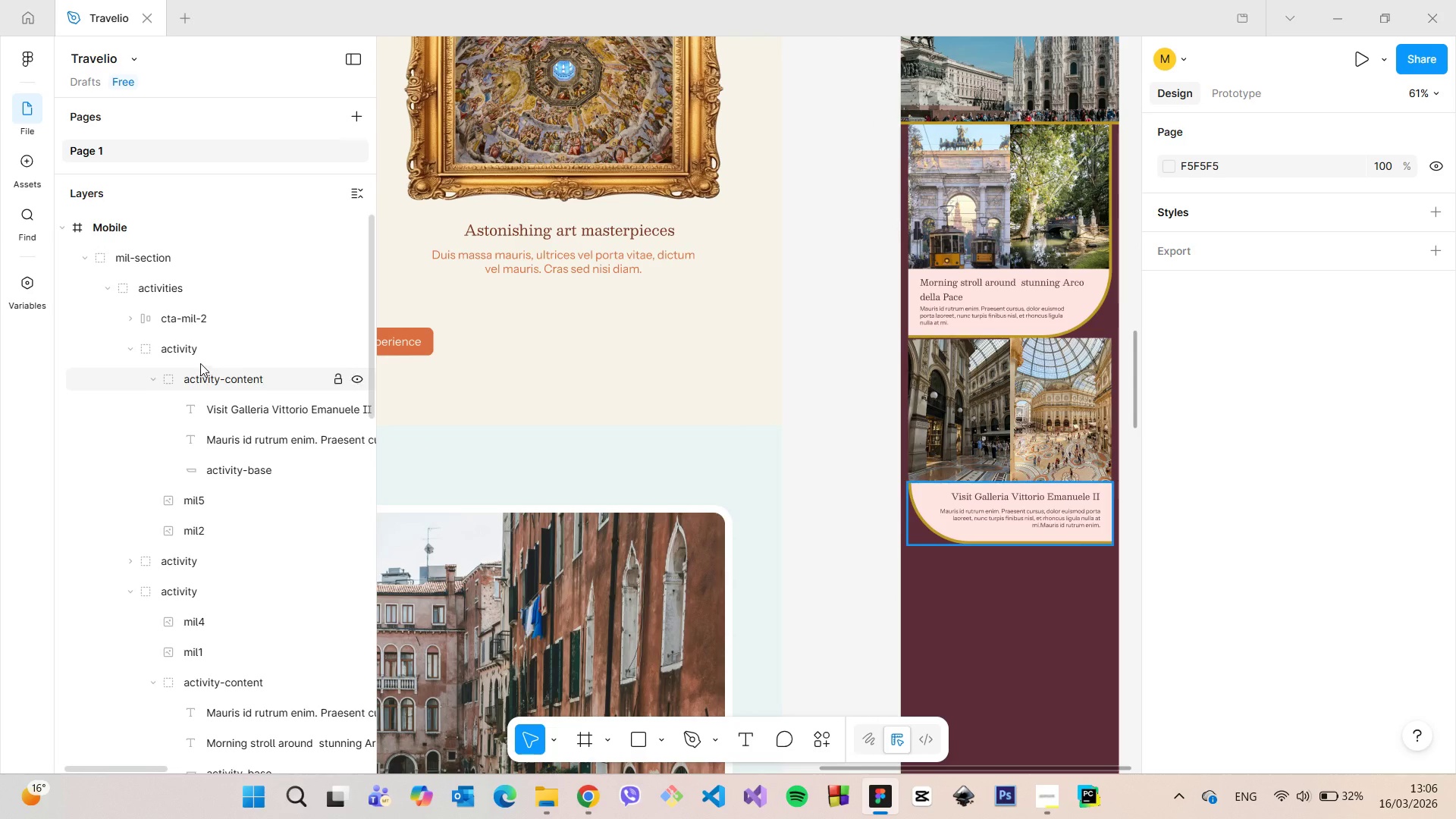 
left_click([199, 353])
 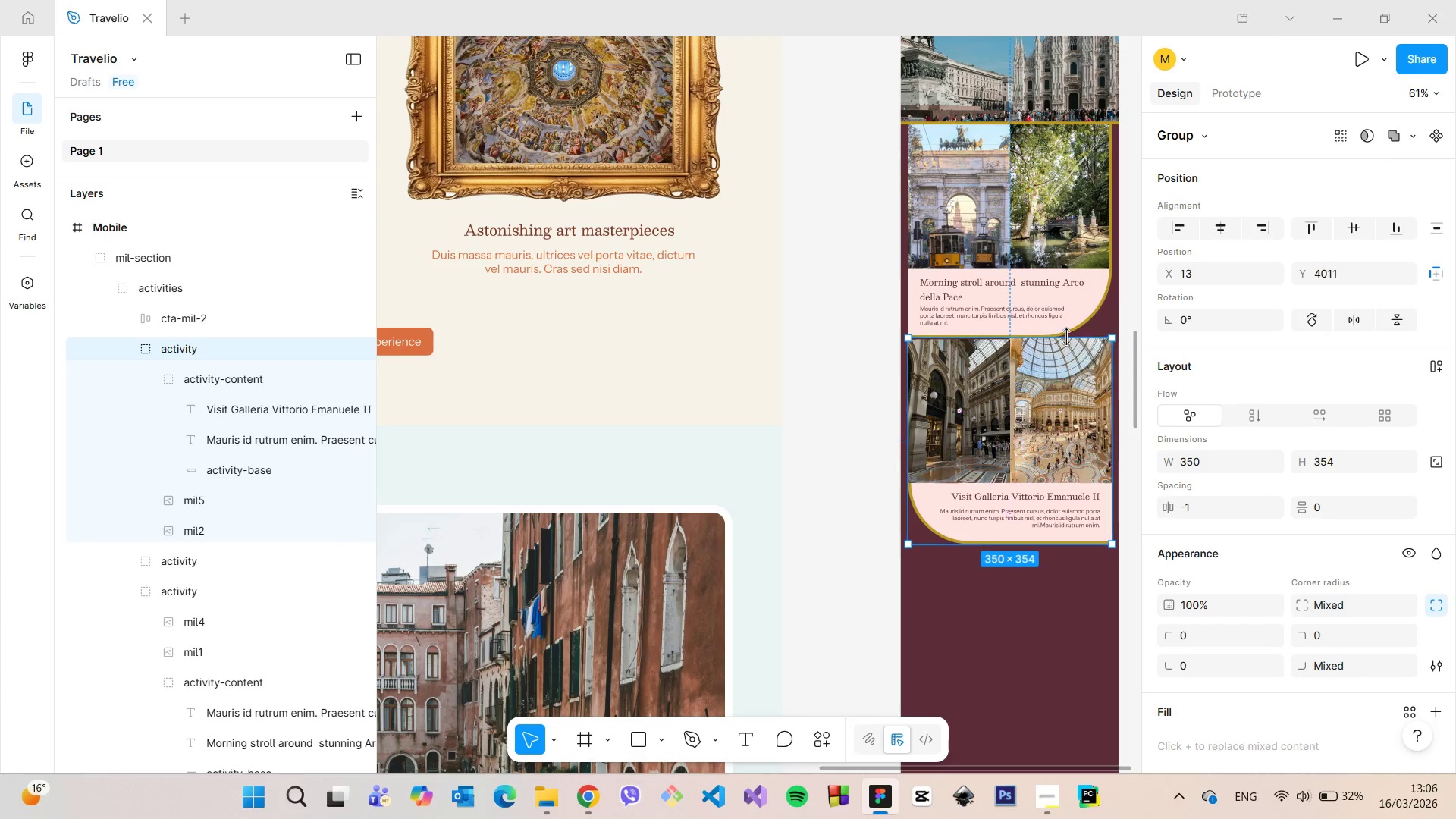 
scroll: coordinate [732, 615], scroll_direction: up, amount: 8.0
 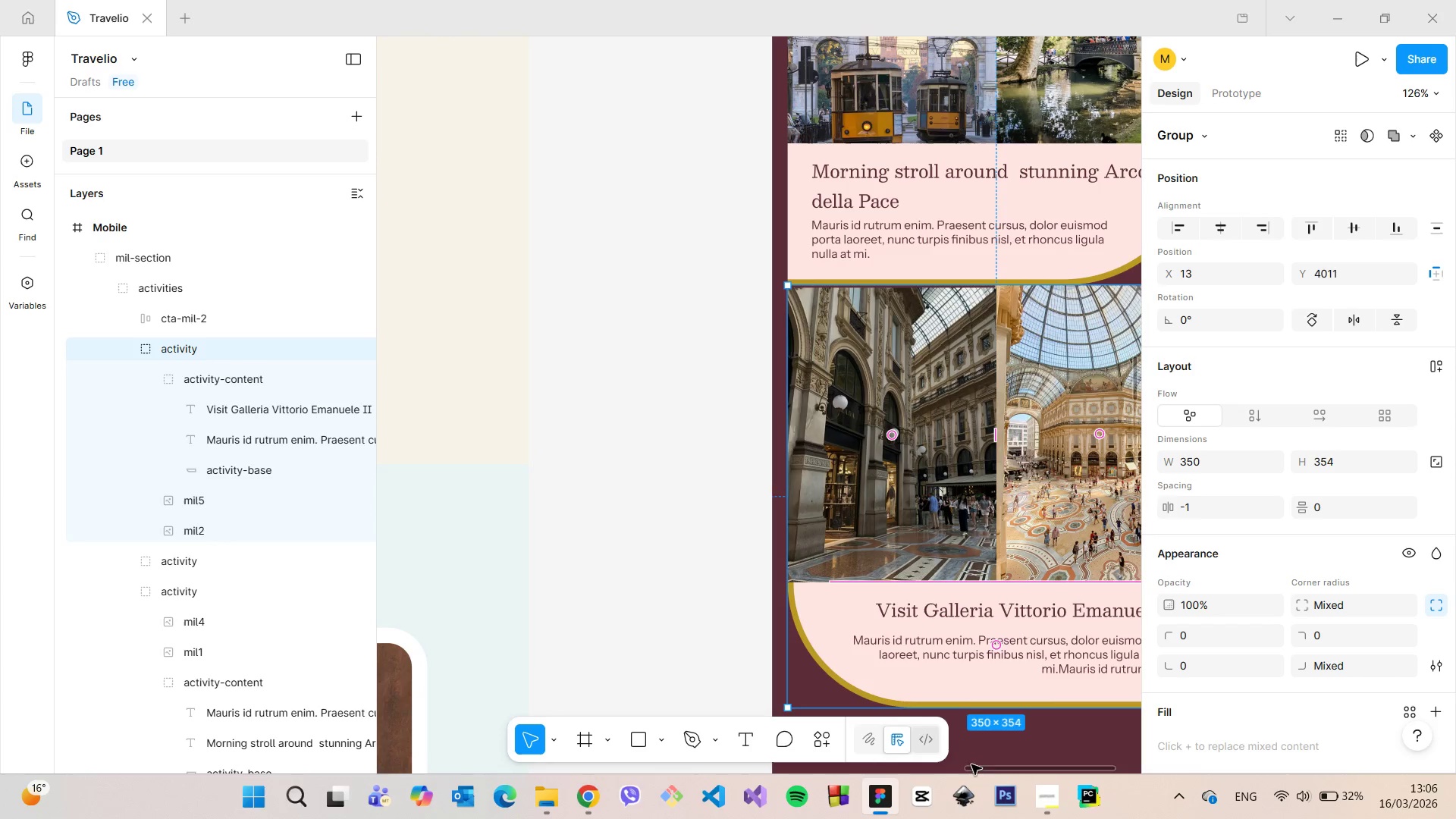 
left_click_drag(start_coordinate=[987, 767], to_coordinate=[1021, 770])
 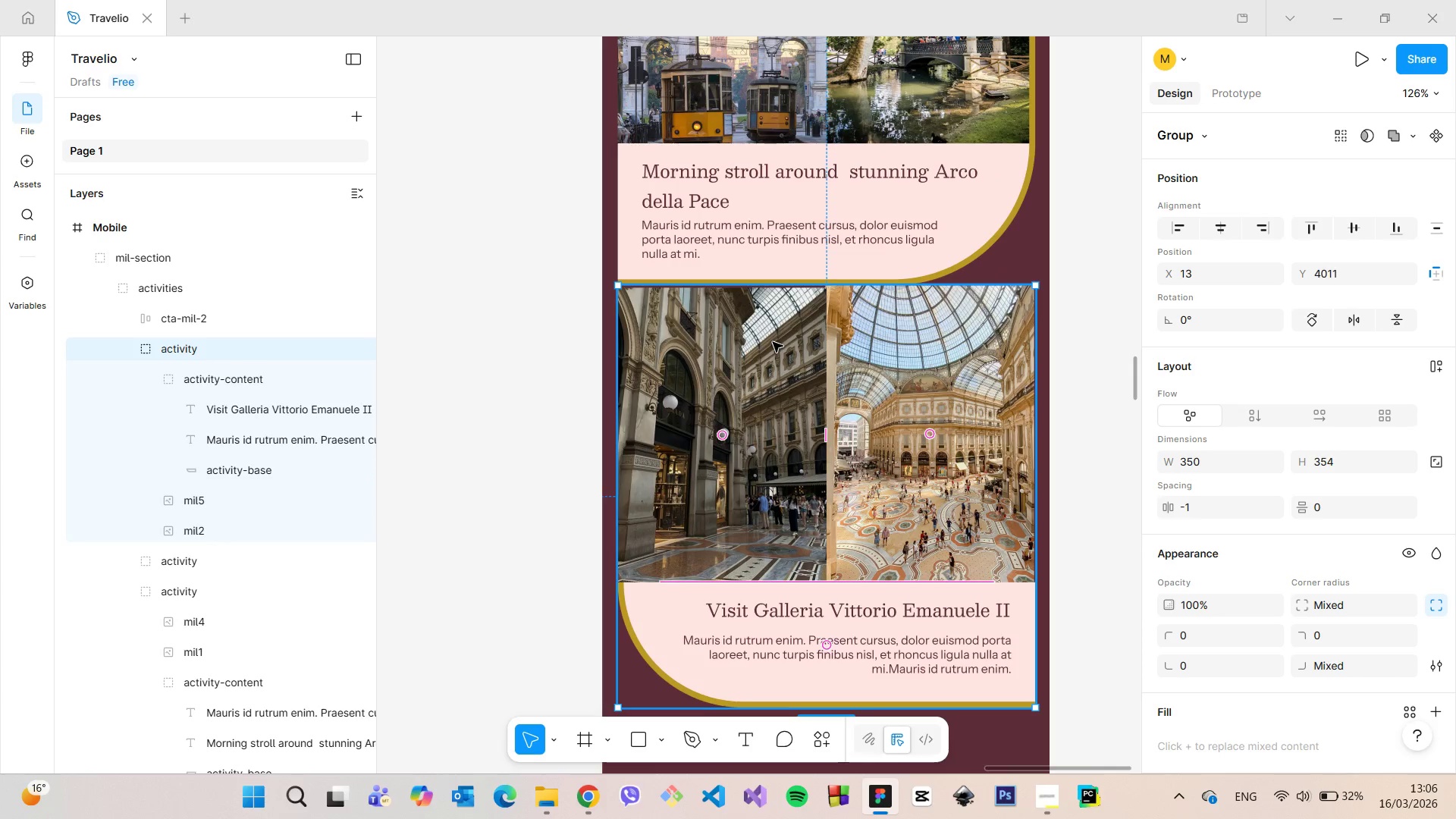 
double_click([773, 342])
 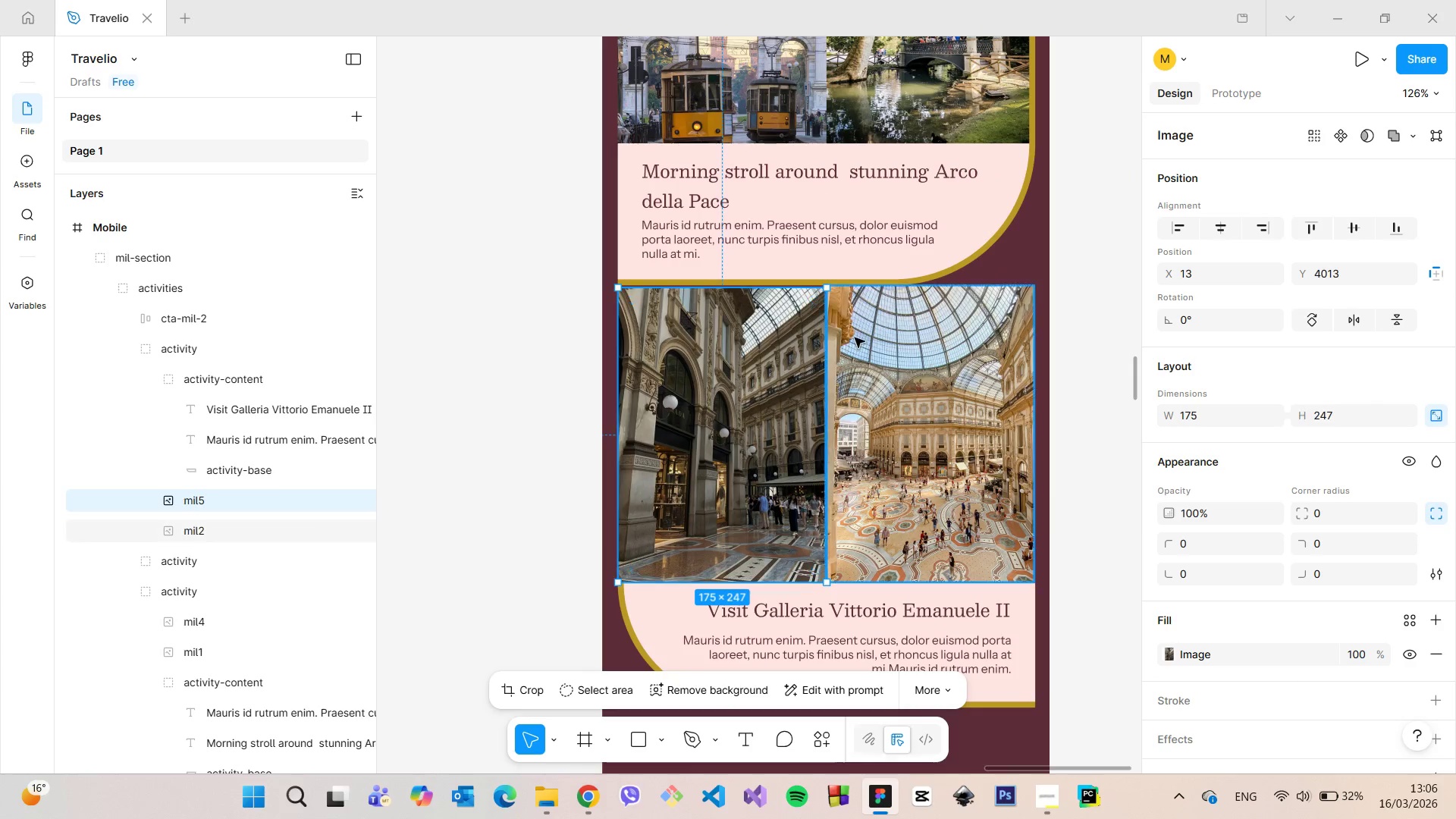 
left_click([884, 337])
 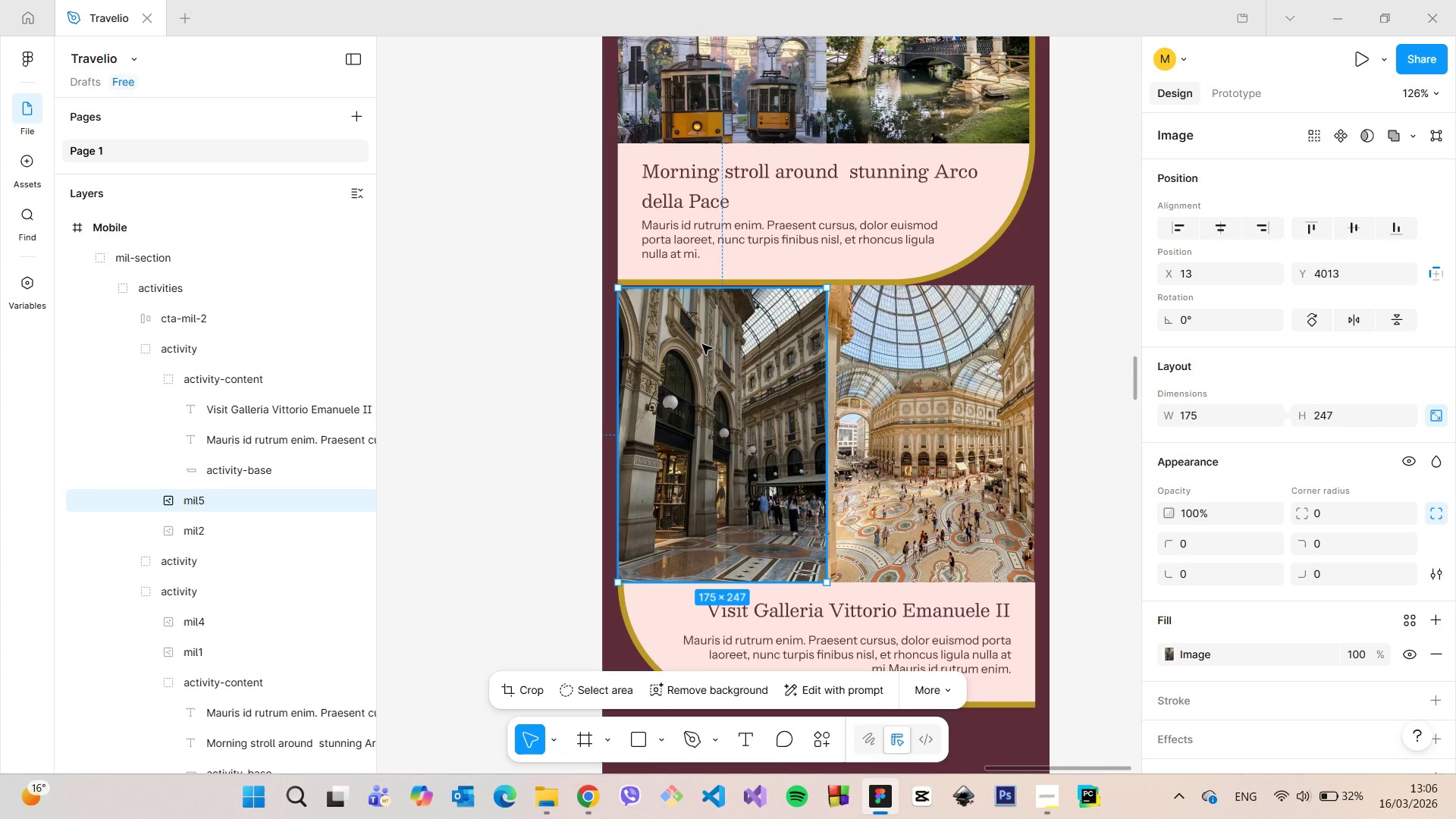 
left_click_drag(start_coordinate=[825, 290], to_coordinate=[829, 287])
 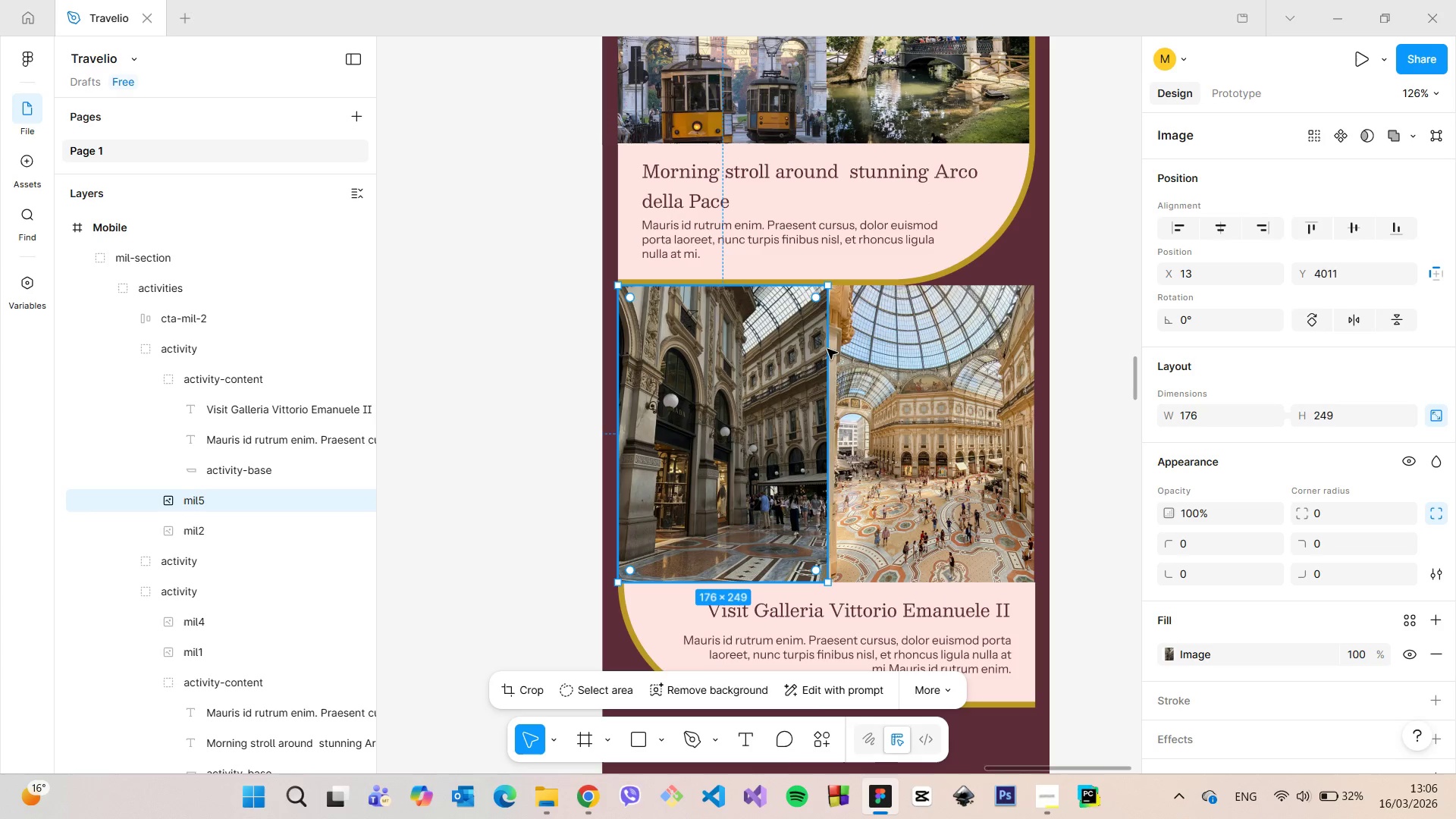 
left_click([874, 361])
 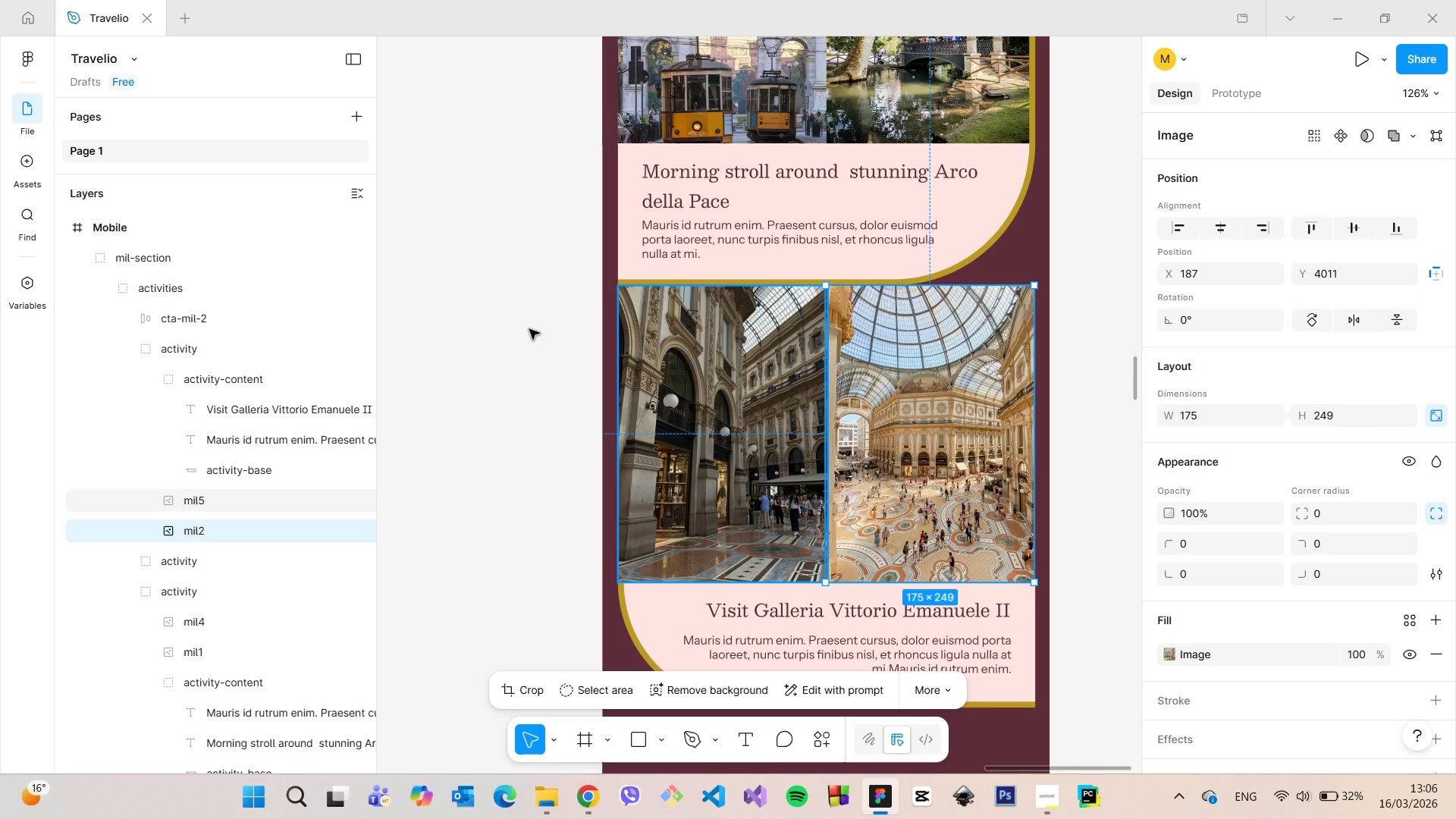 
left_click([506, 326])
 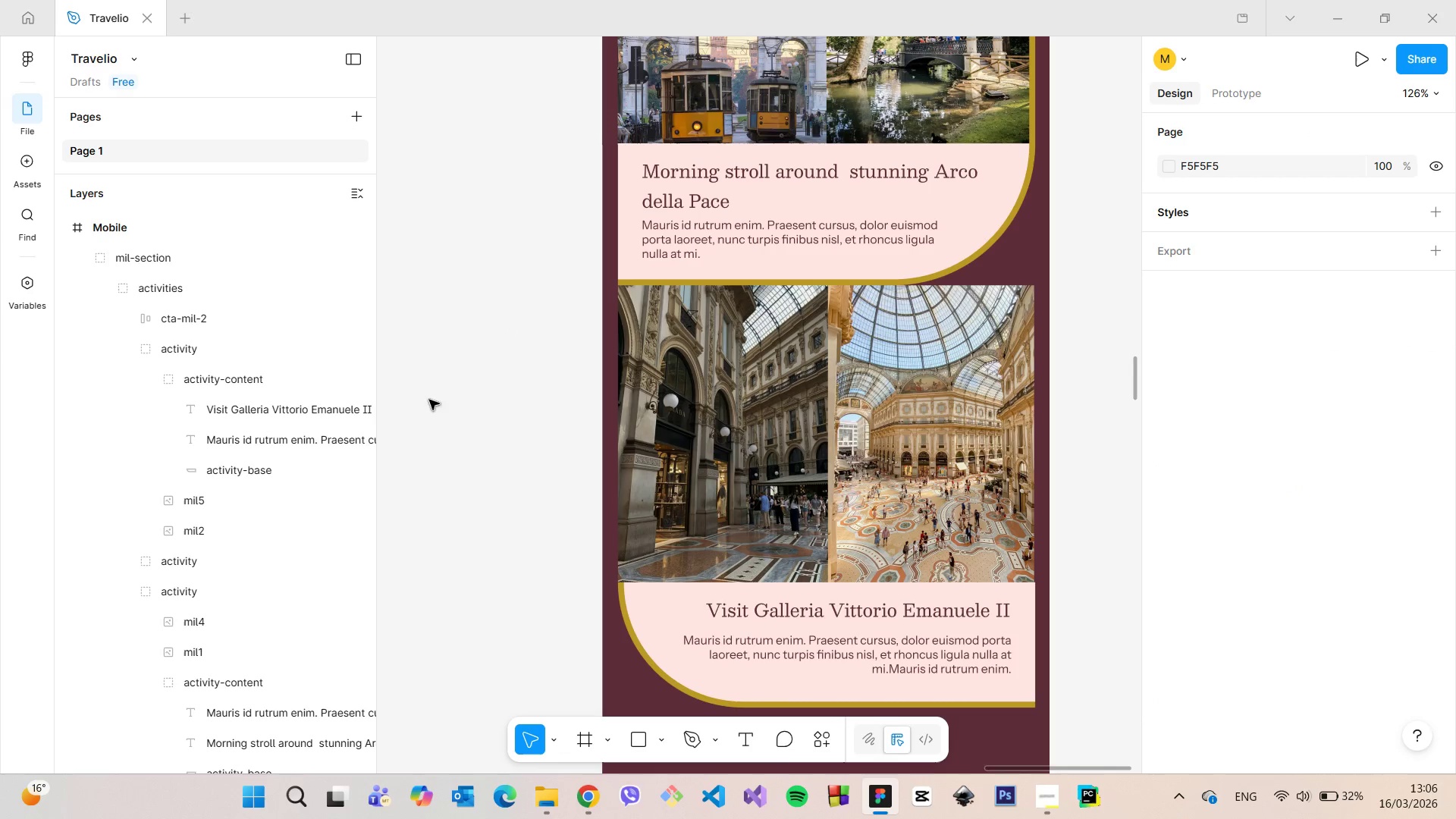 
left_click([174, 350])
 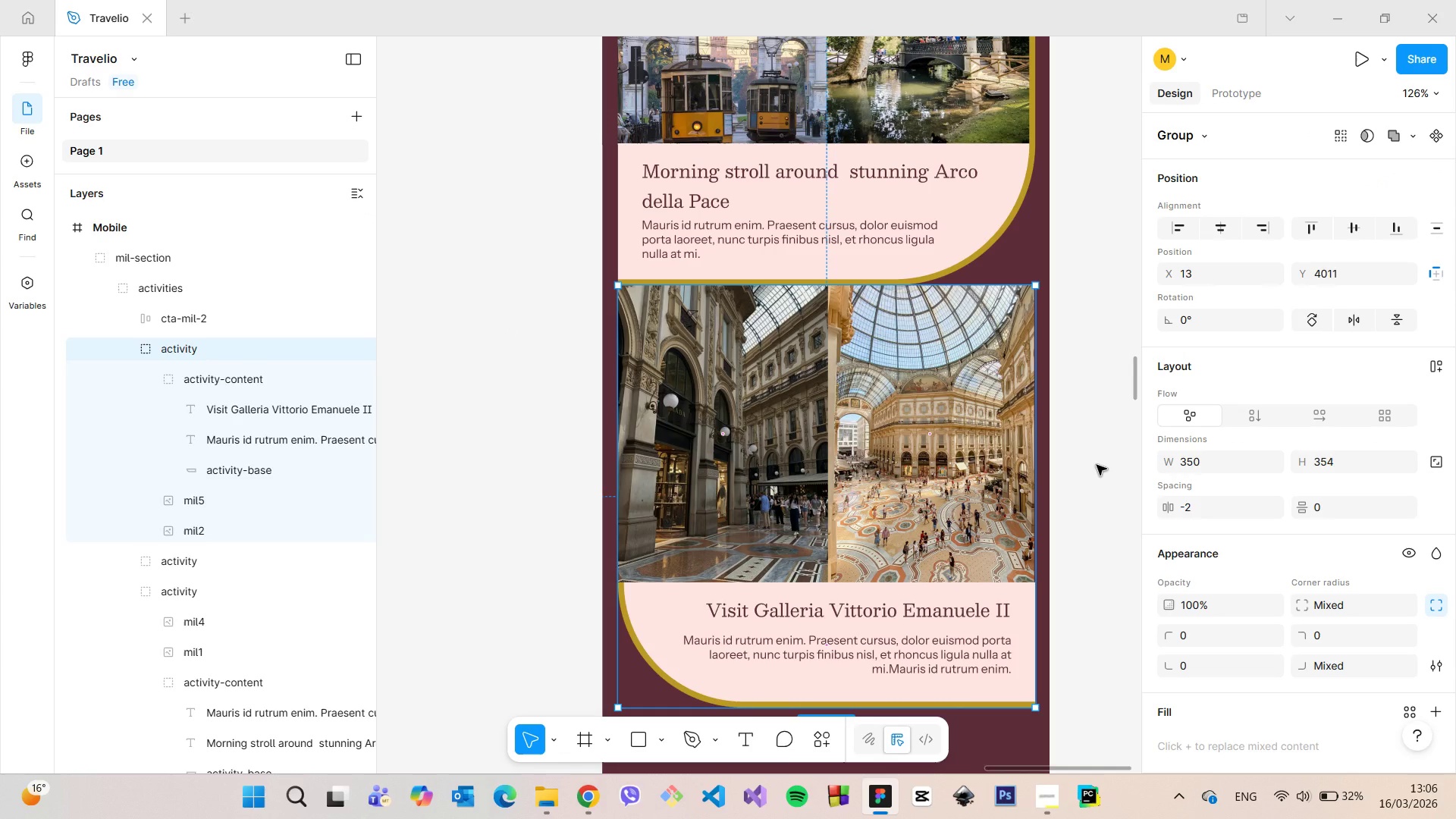 
hold_key(key=AltLeft, duration=1.5)
 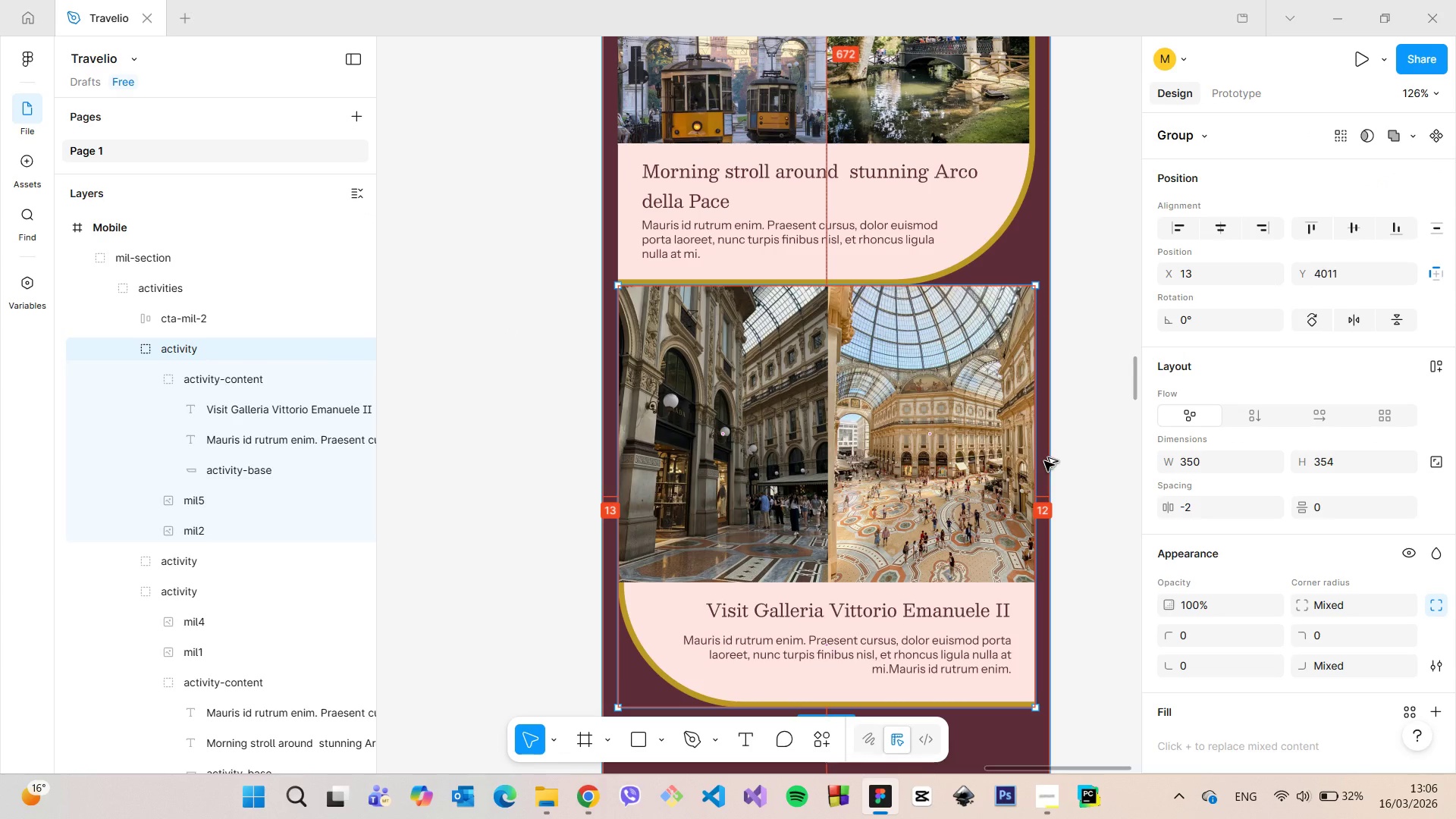 
hold_key(key=AltLeft, duration=0.7)
 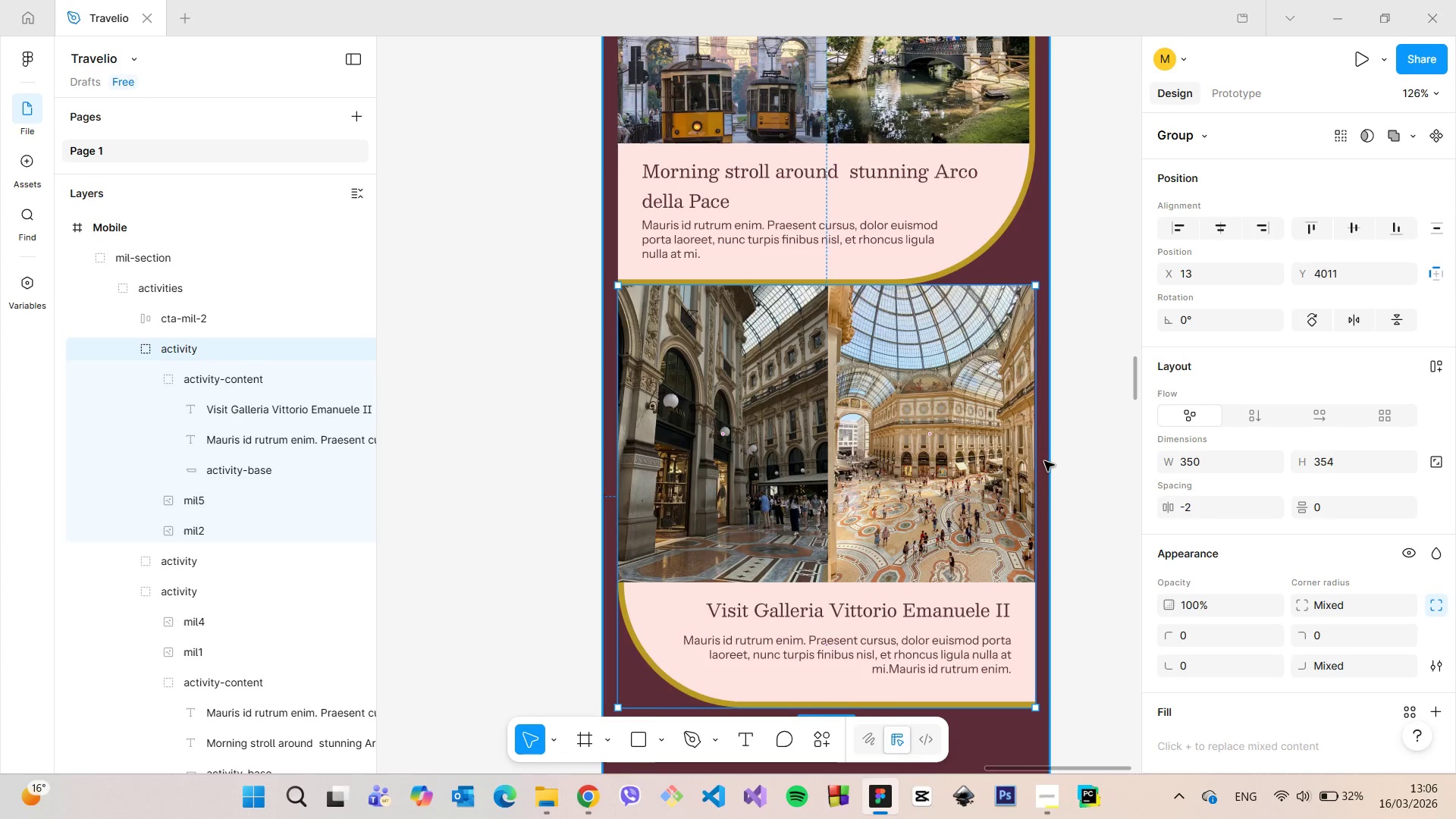 
scroll: coordinate [1044, 461], scroll_direction: down, amount: 4.0
 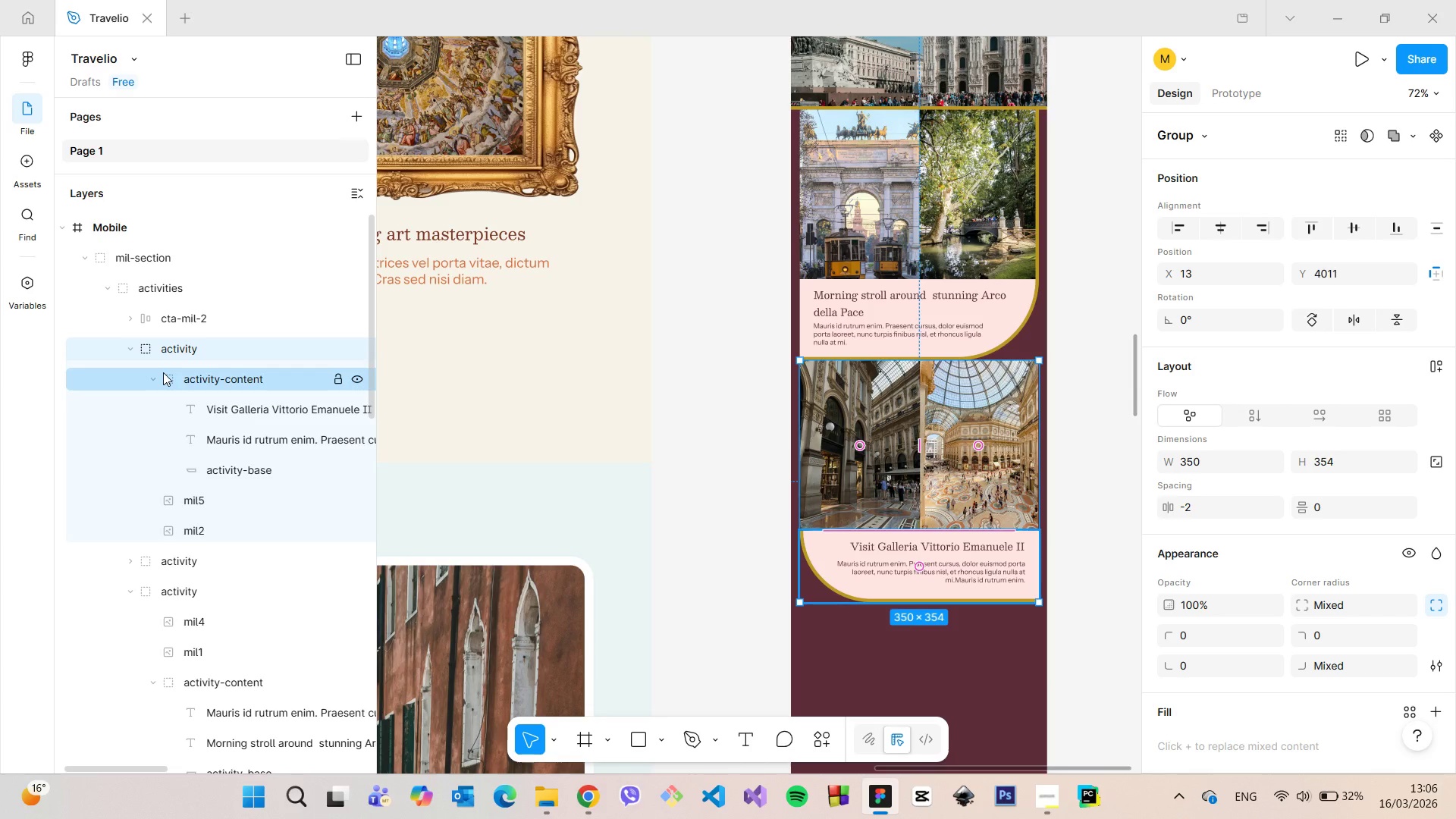 
left_click([133, 350])
 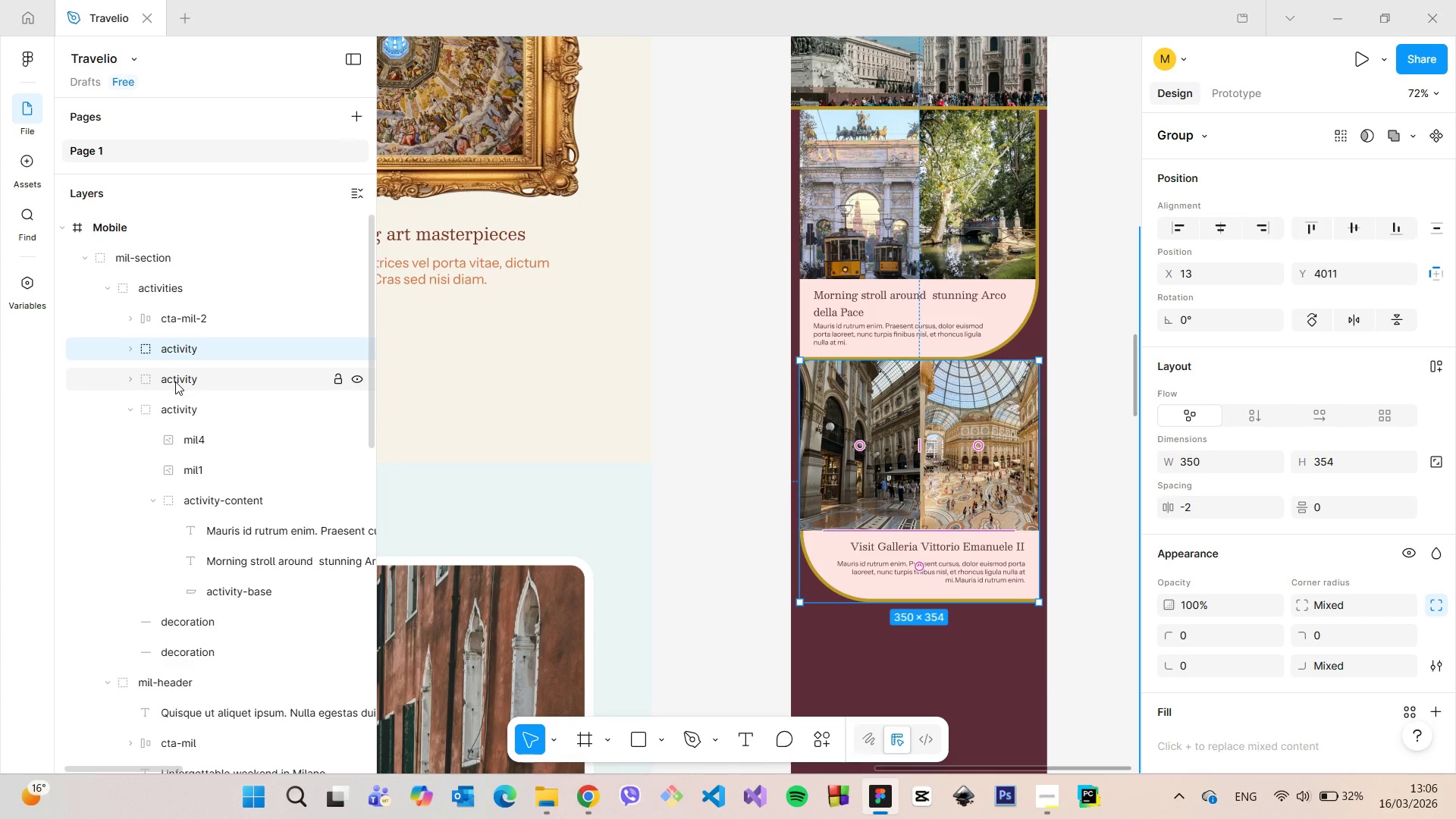 
left_click([175, 381])
 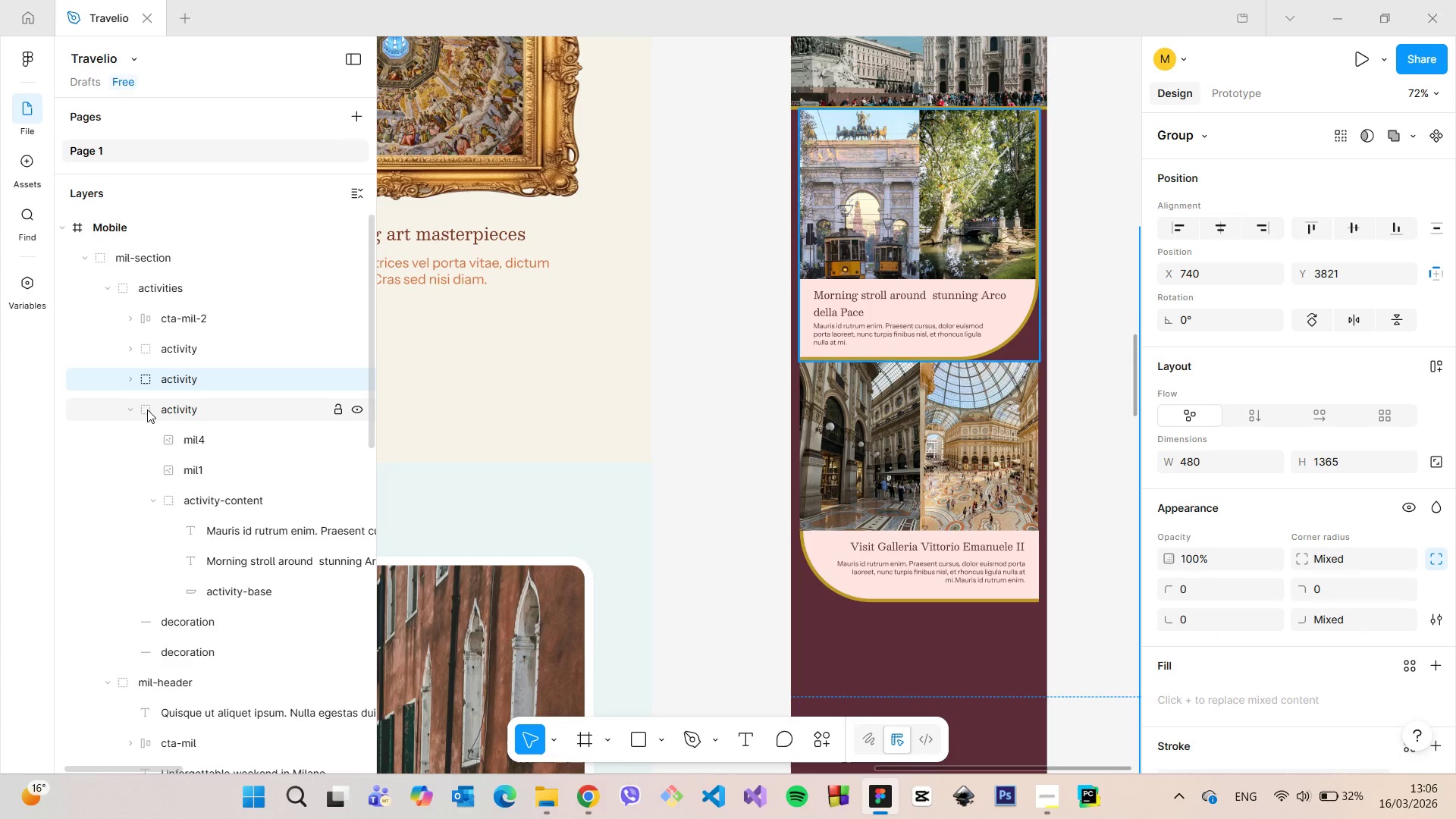 
left_click([127, 407])
 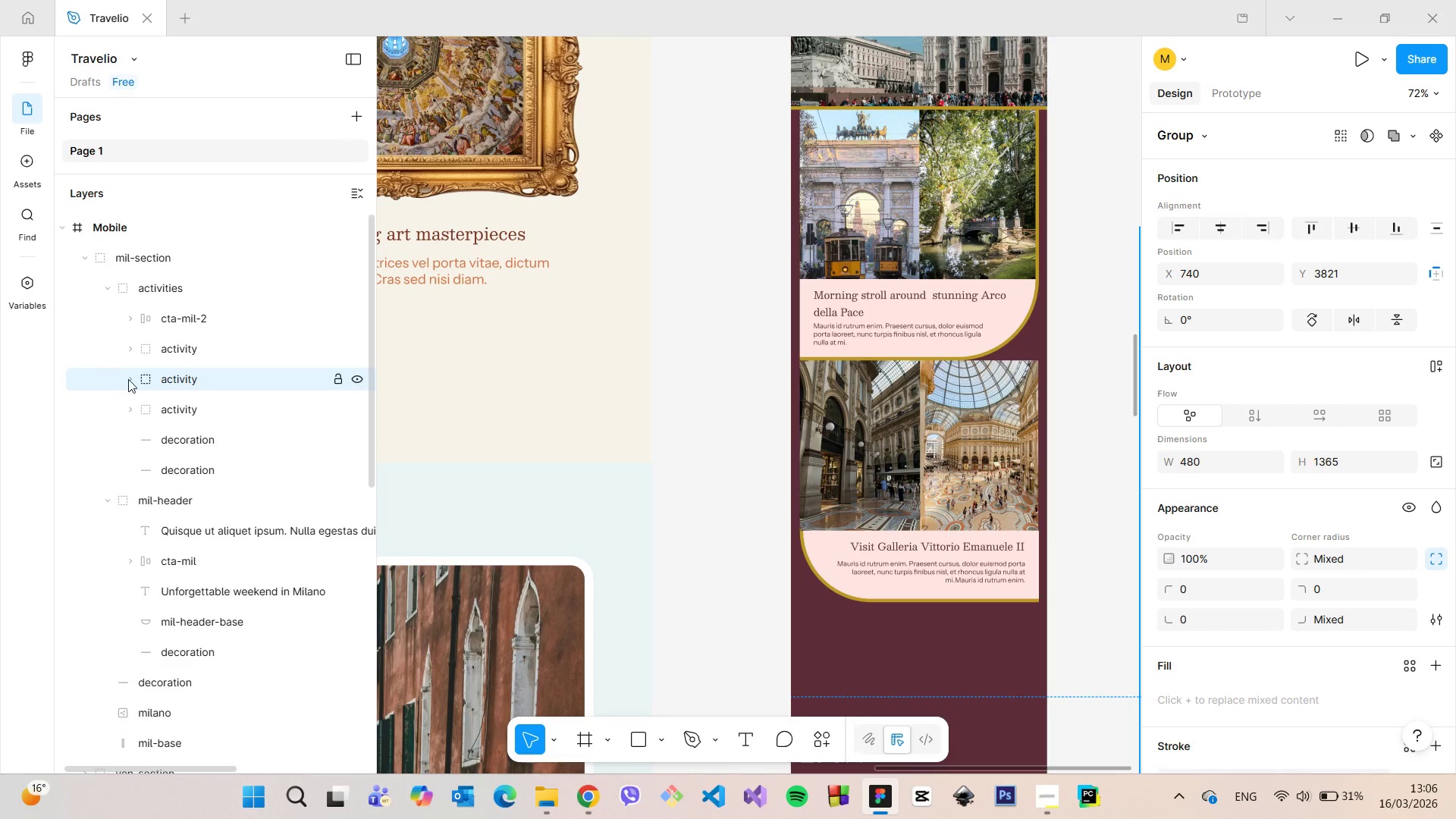 
left_click([132, 380])
 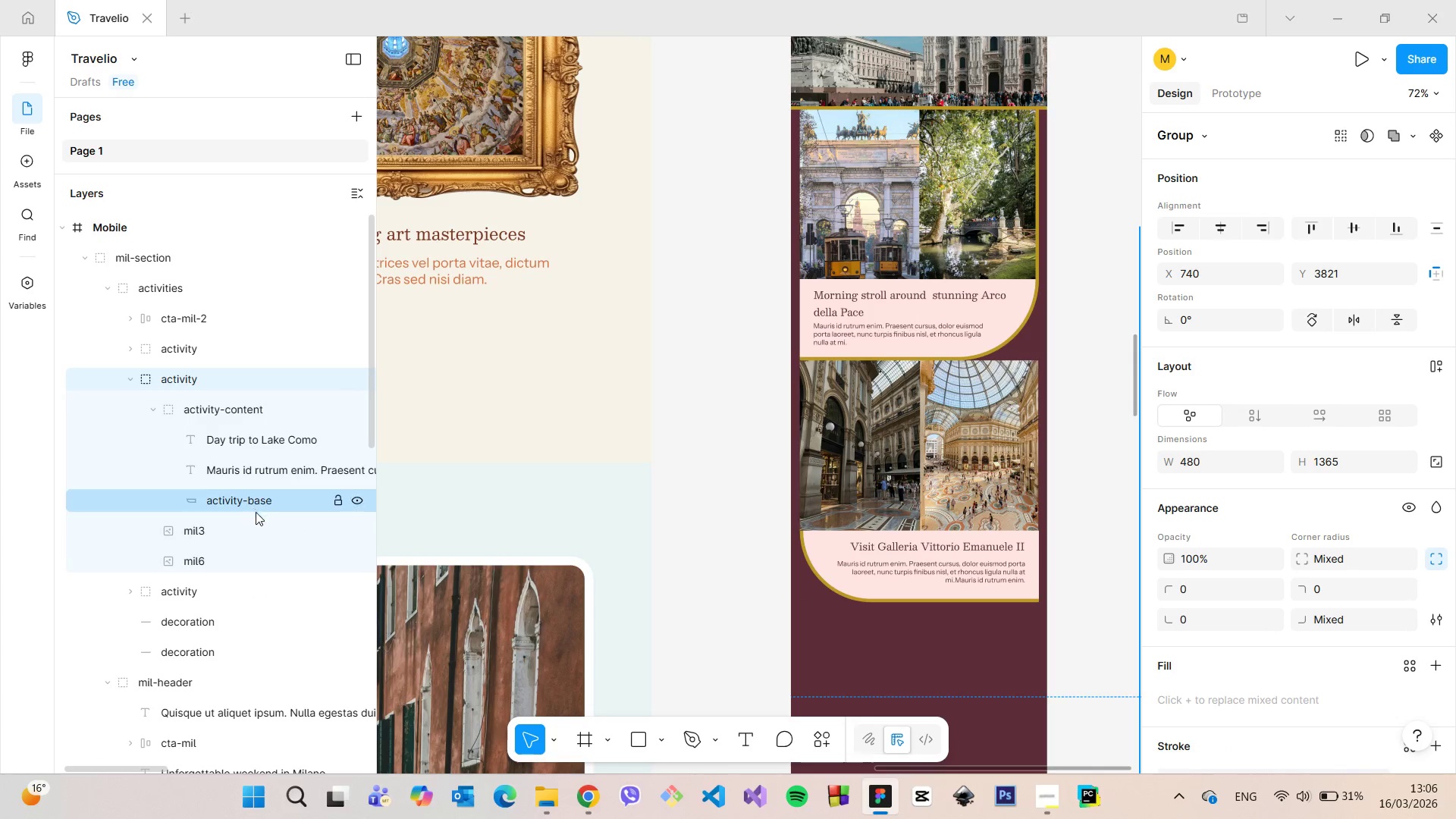 
left_click([256, 524])
 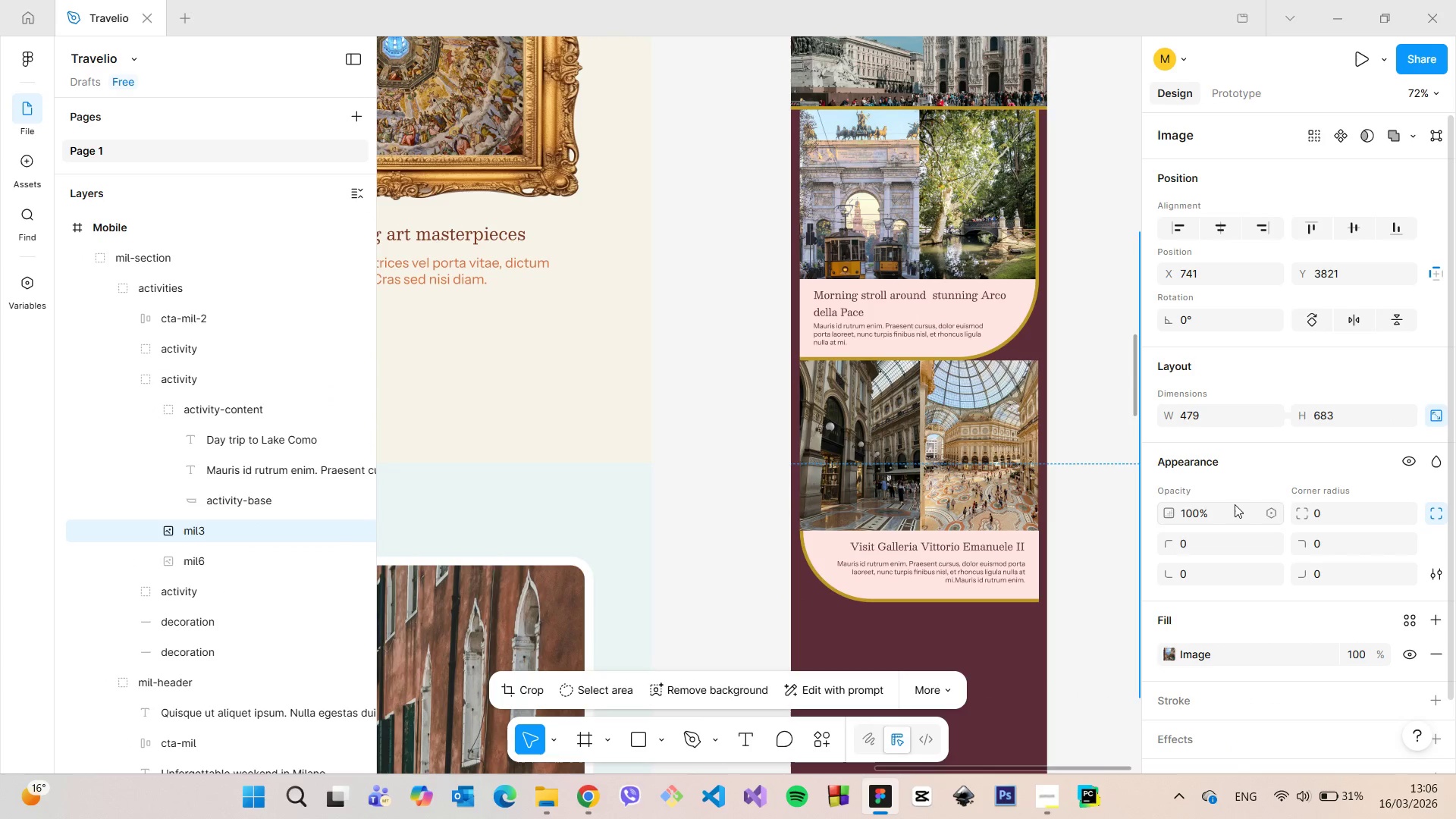 
left_click([1213, 411])
 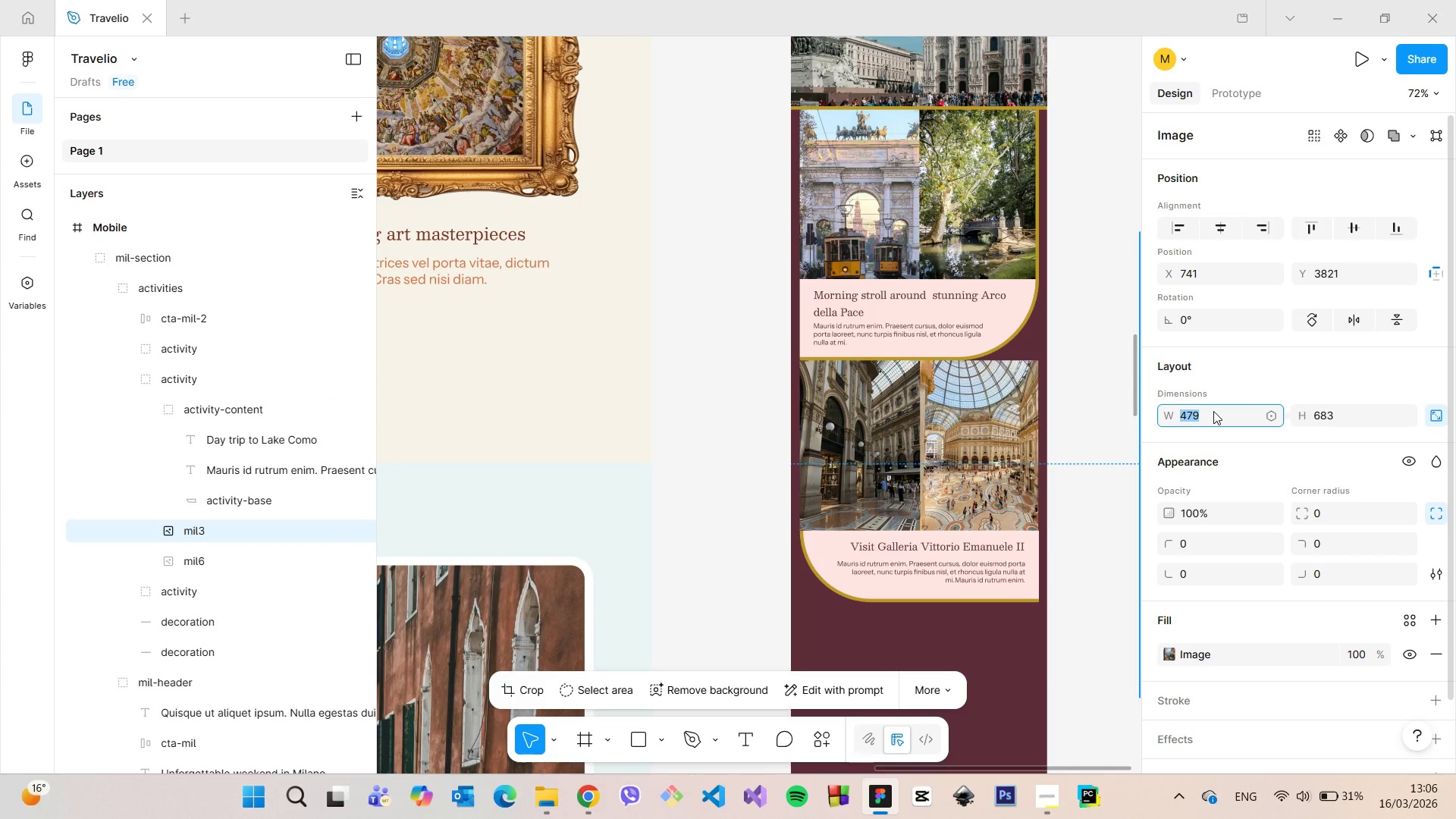 
type(175)
 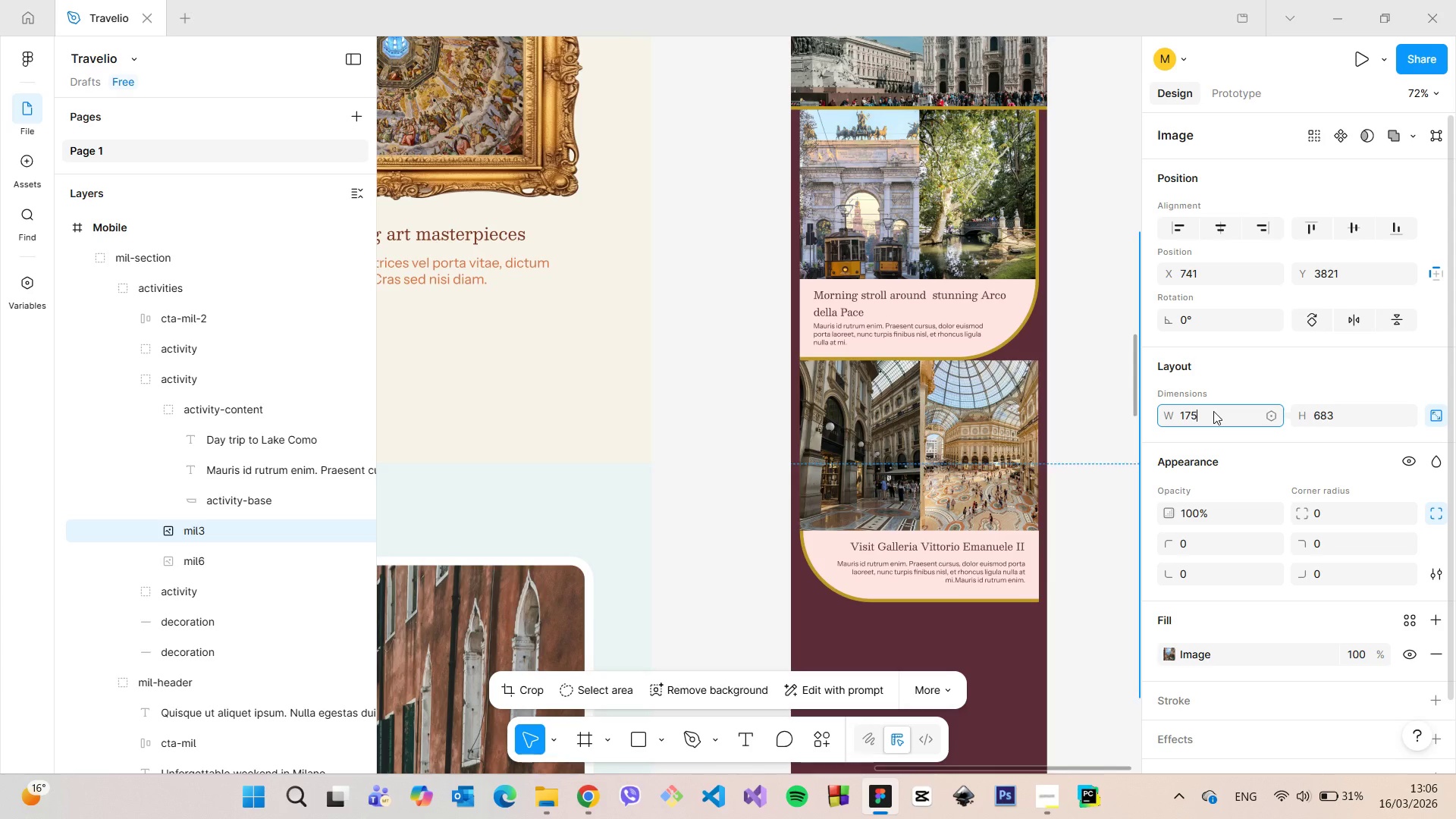 
key(Enter)
 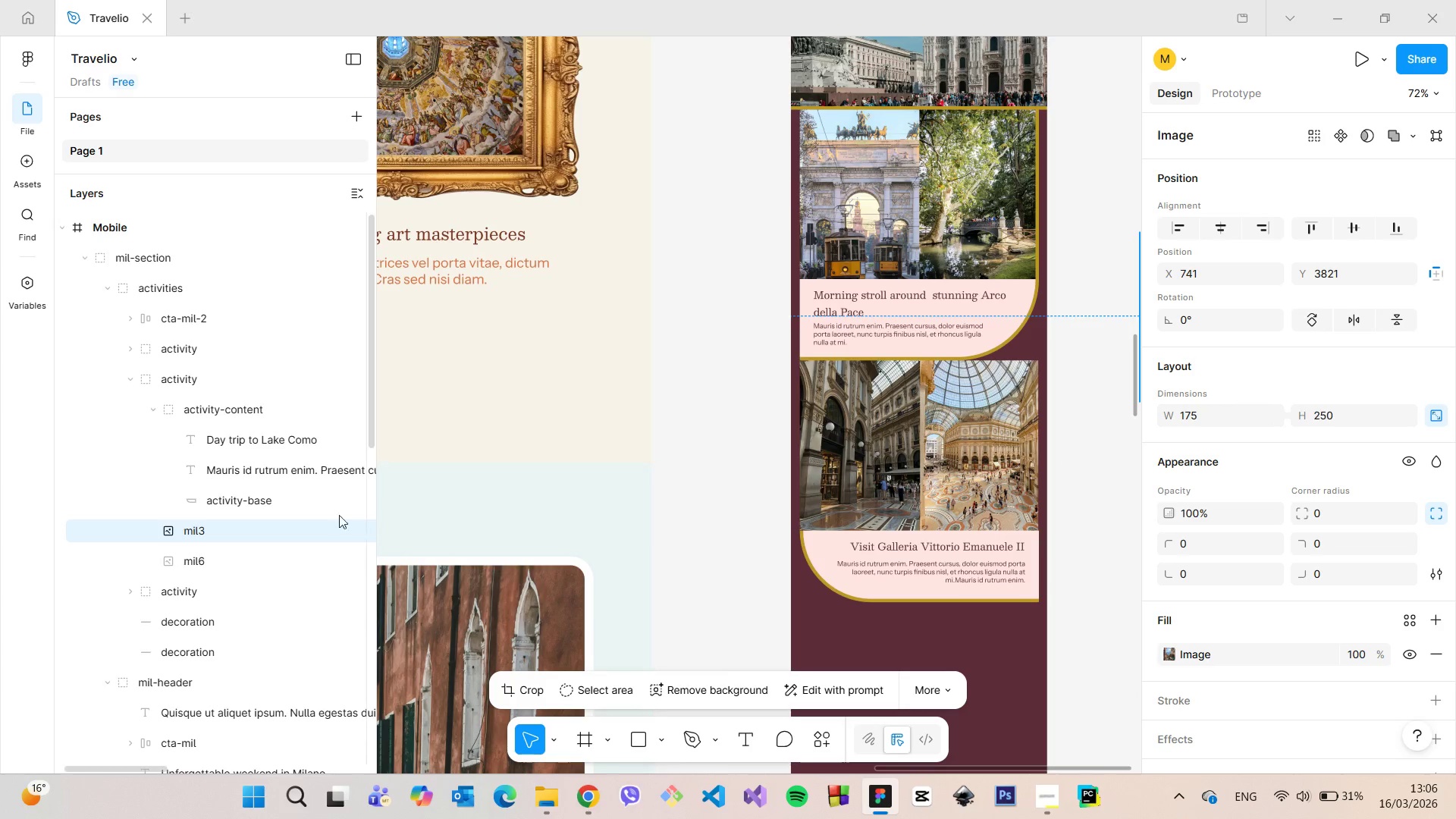 
left_click([211, 563])
 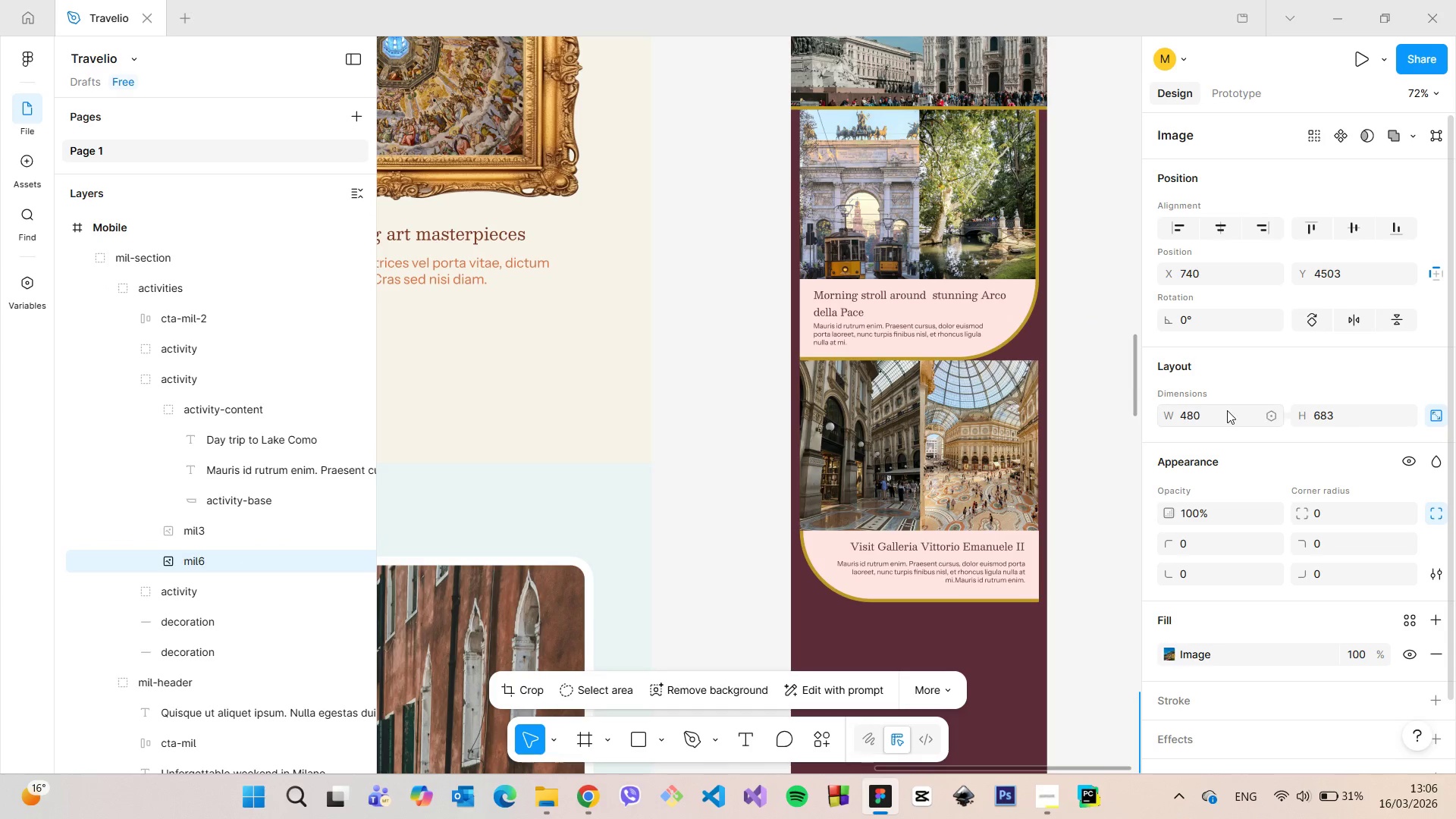 
left_click([1225, 410])
 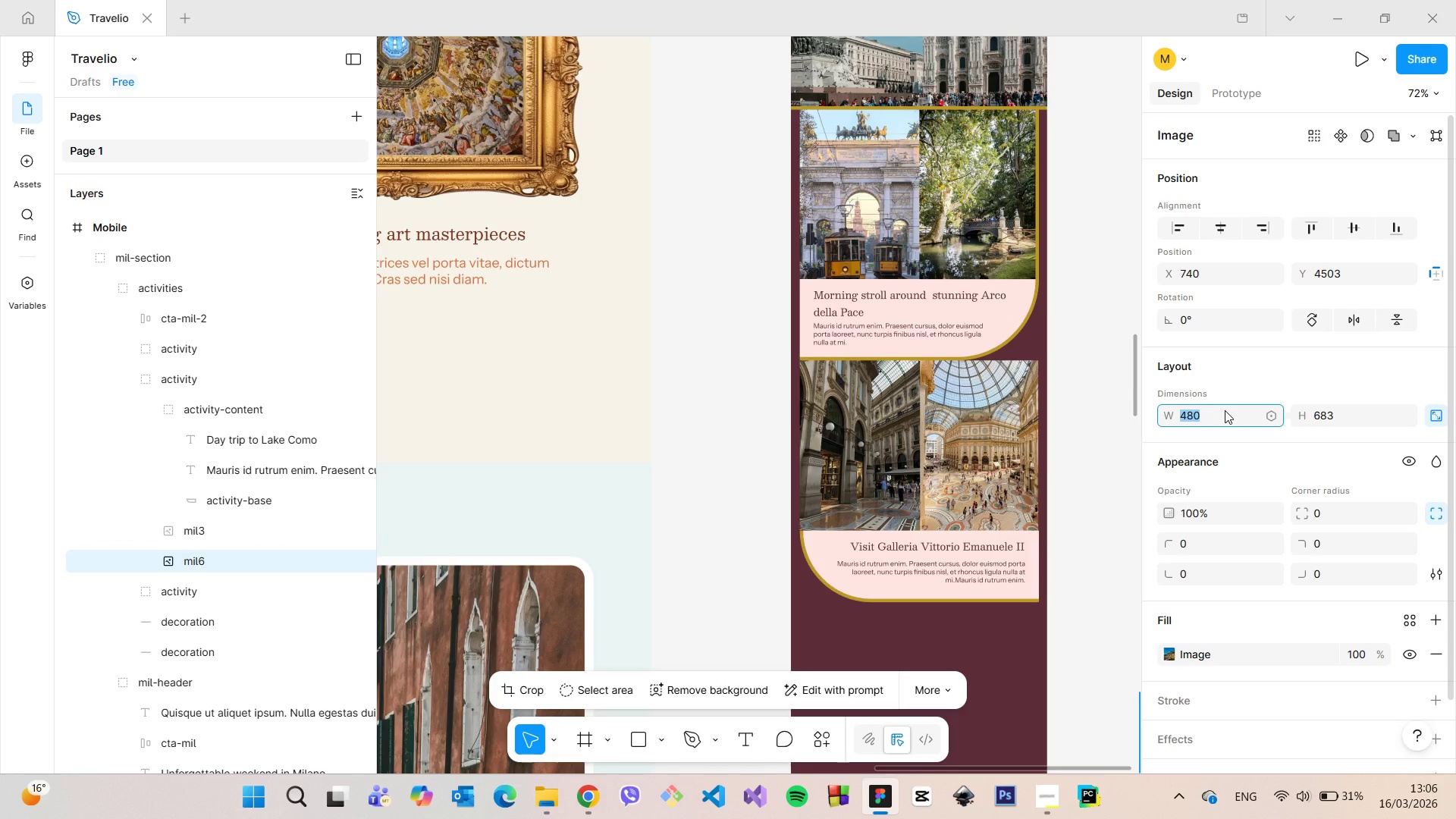 
type(175)
 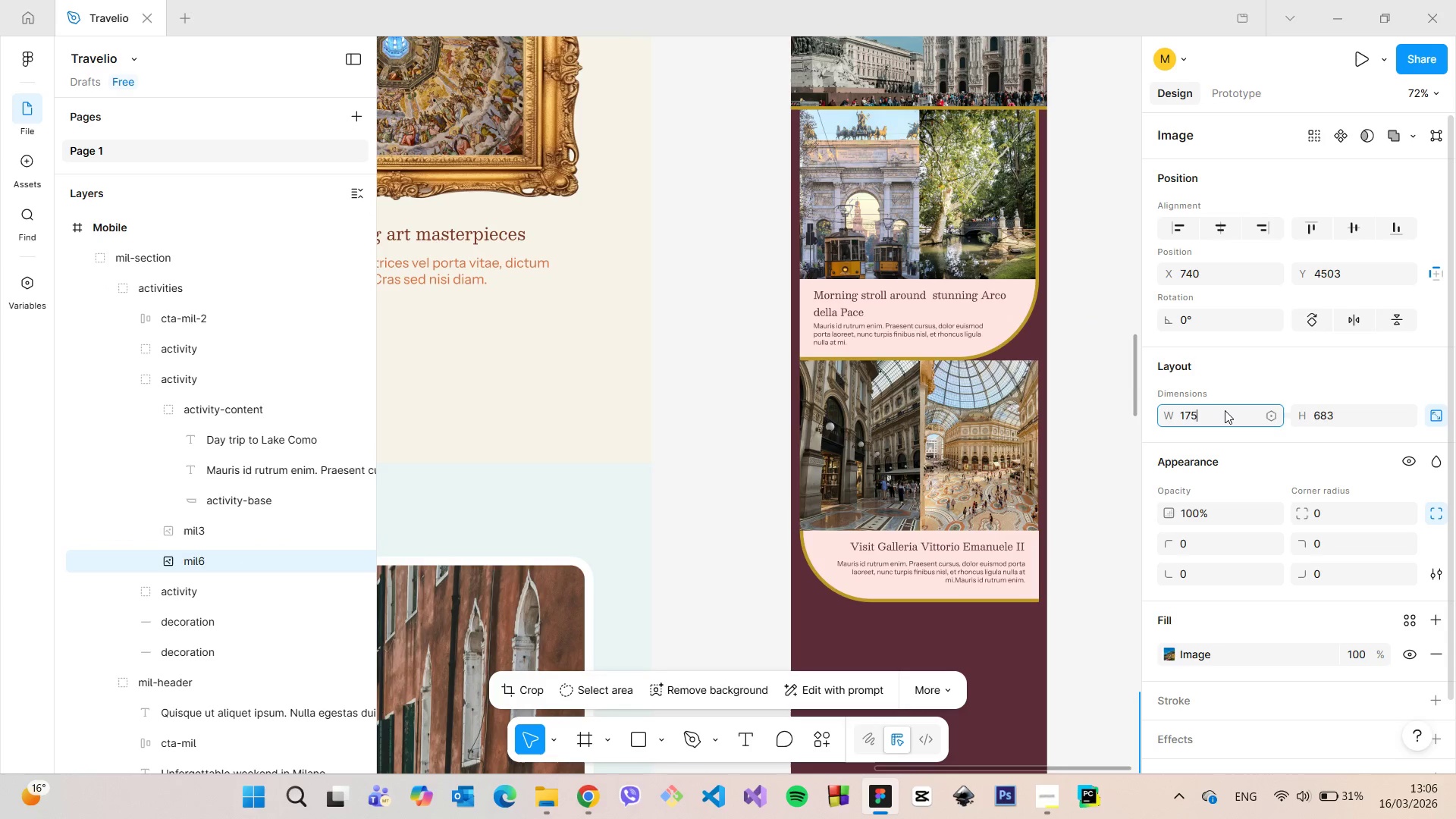 
key(Enter)
 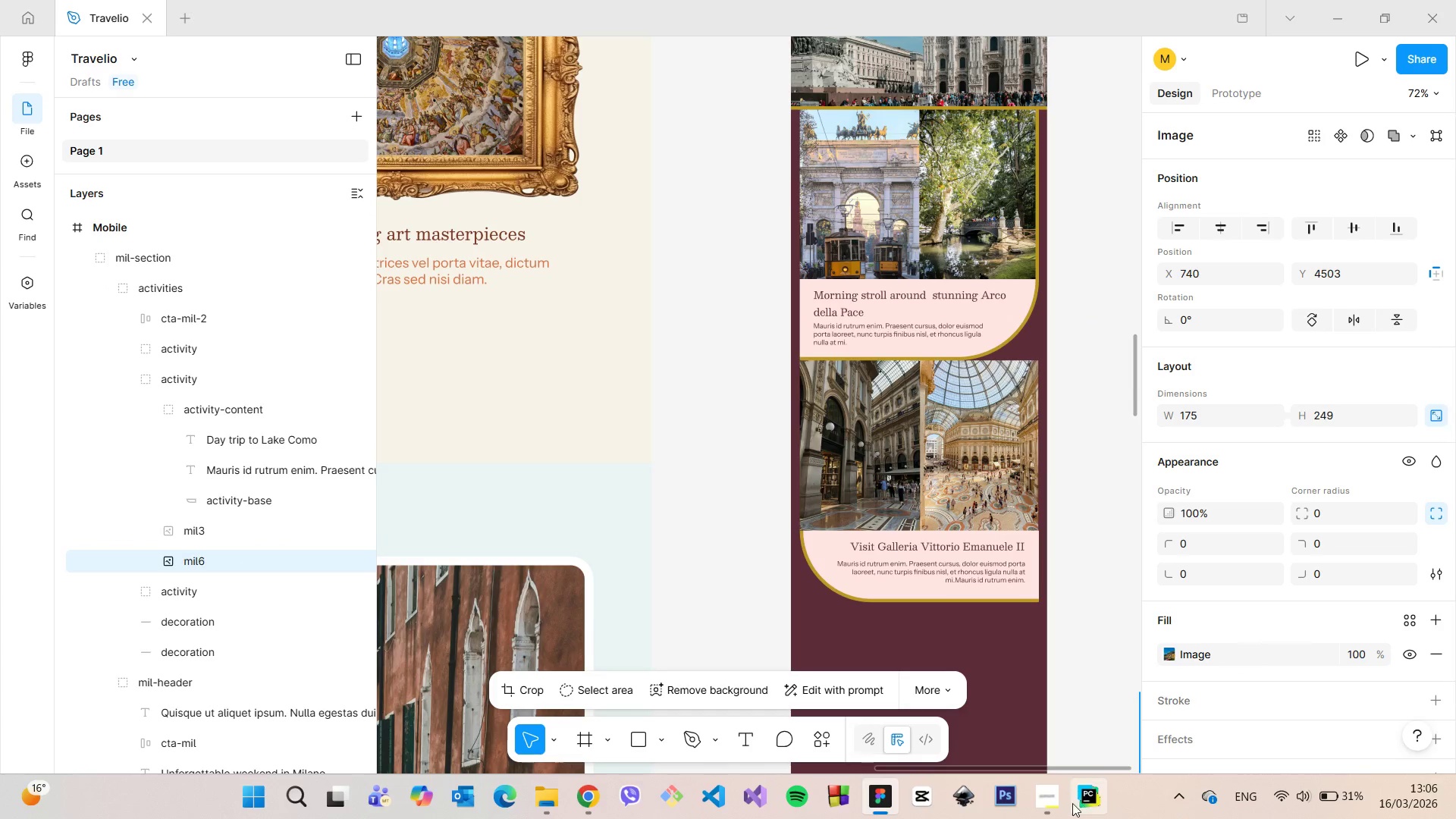 
left_click([1054, 802])